 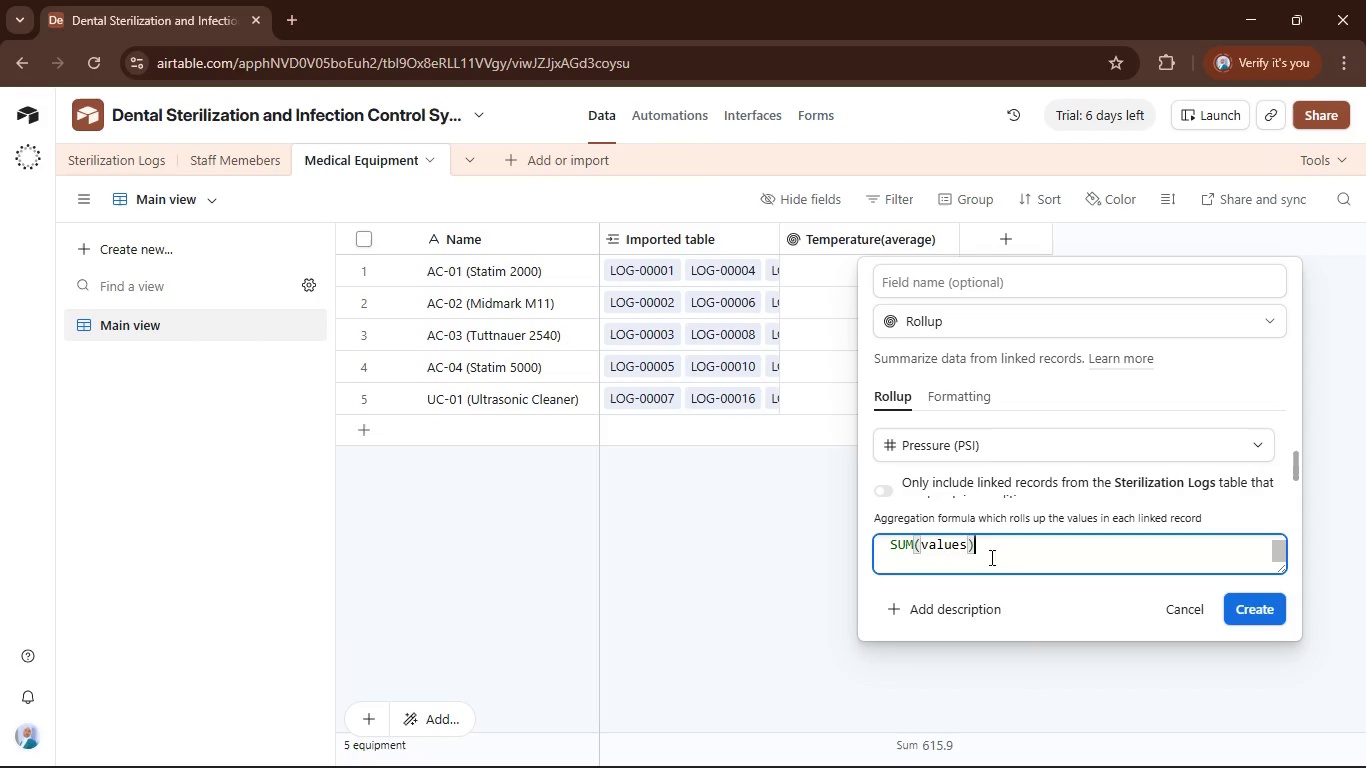 
key(Control+A)
 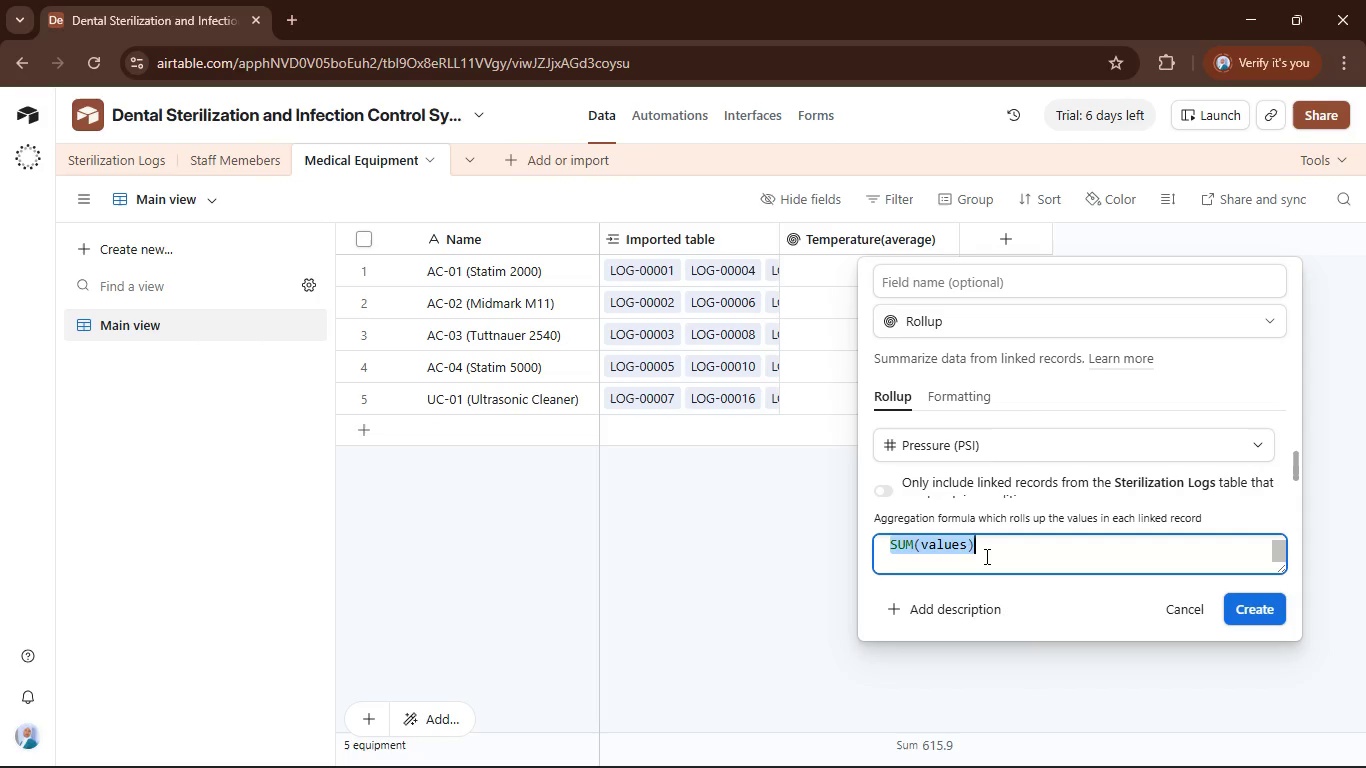 
type(ave)
 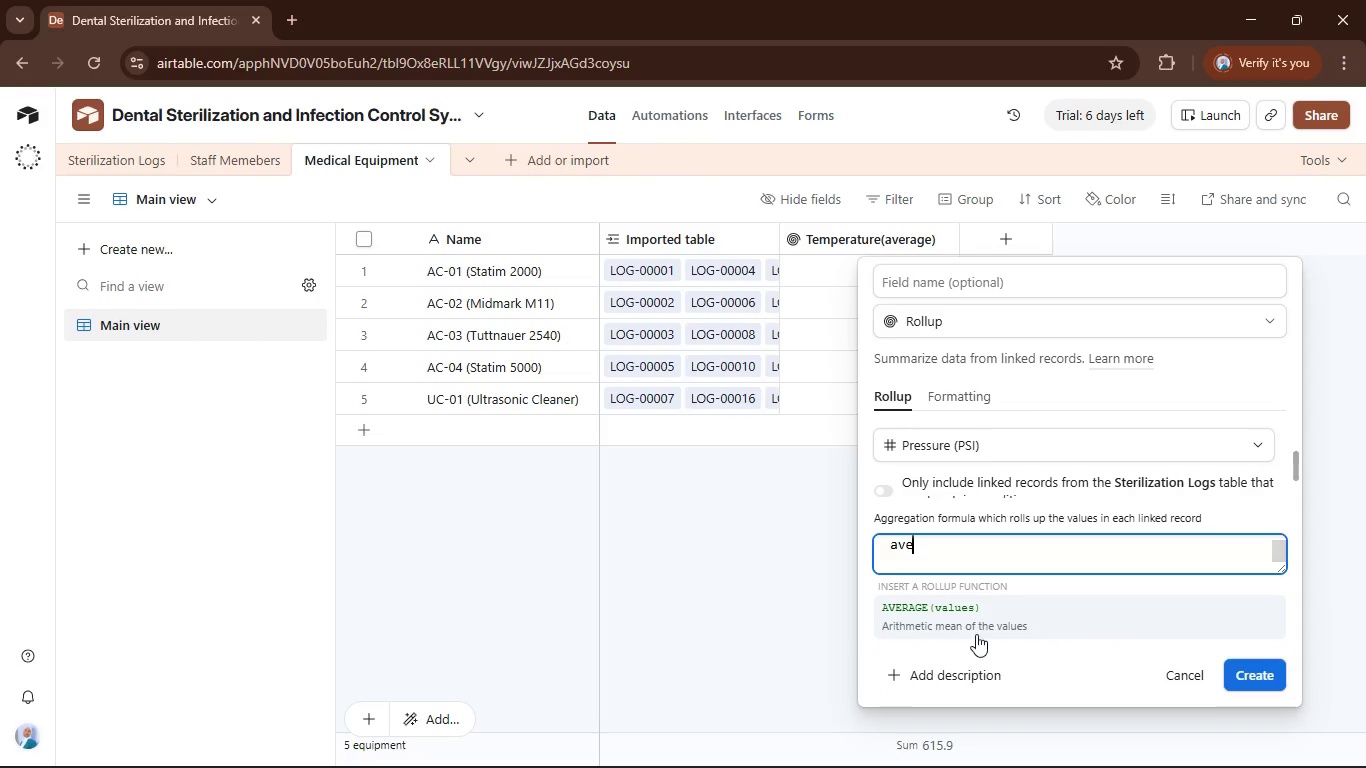 
left_click([992, 627])
 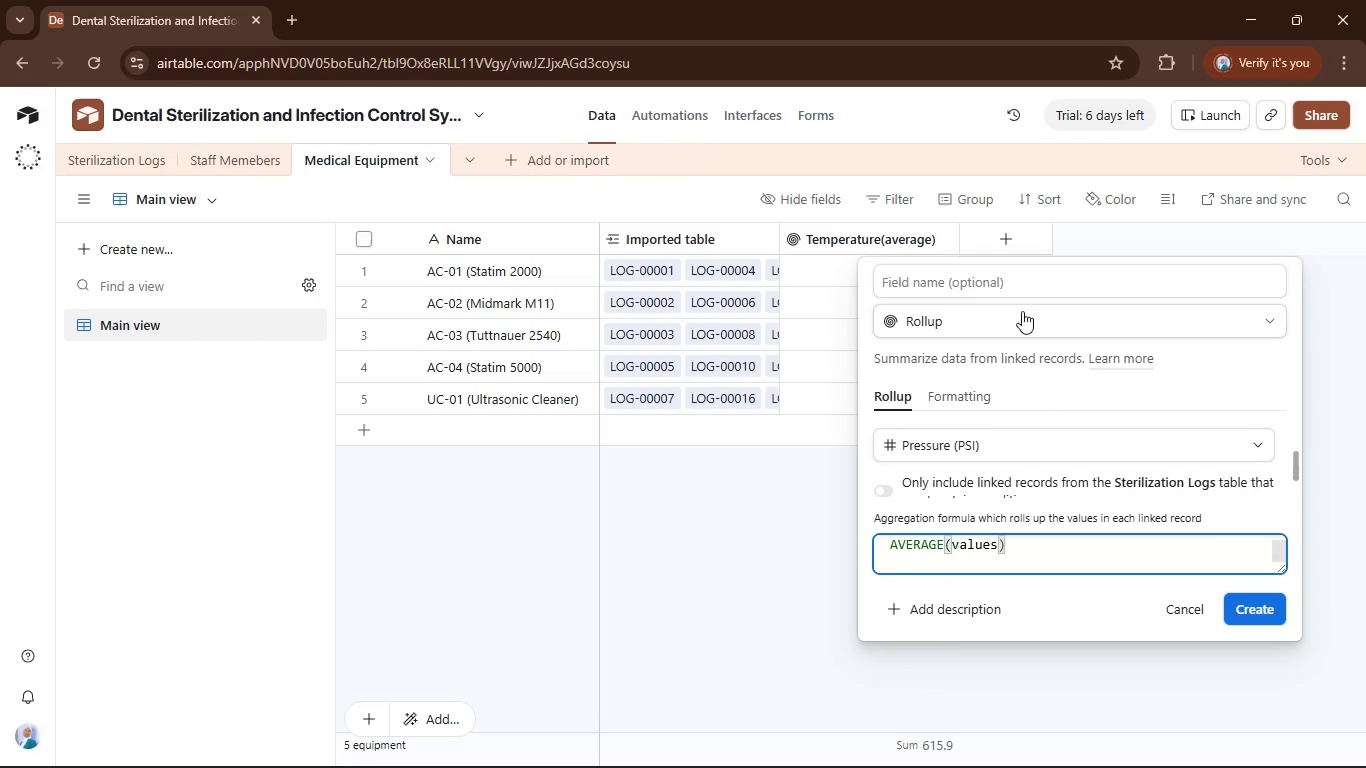 
left_click([1028, 291])
 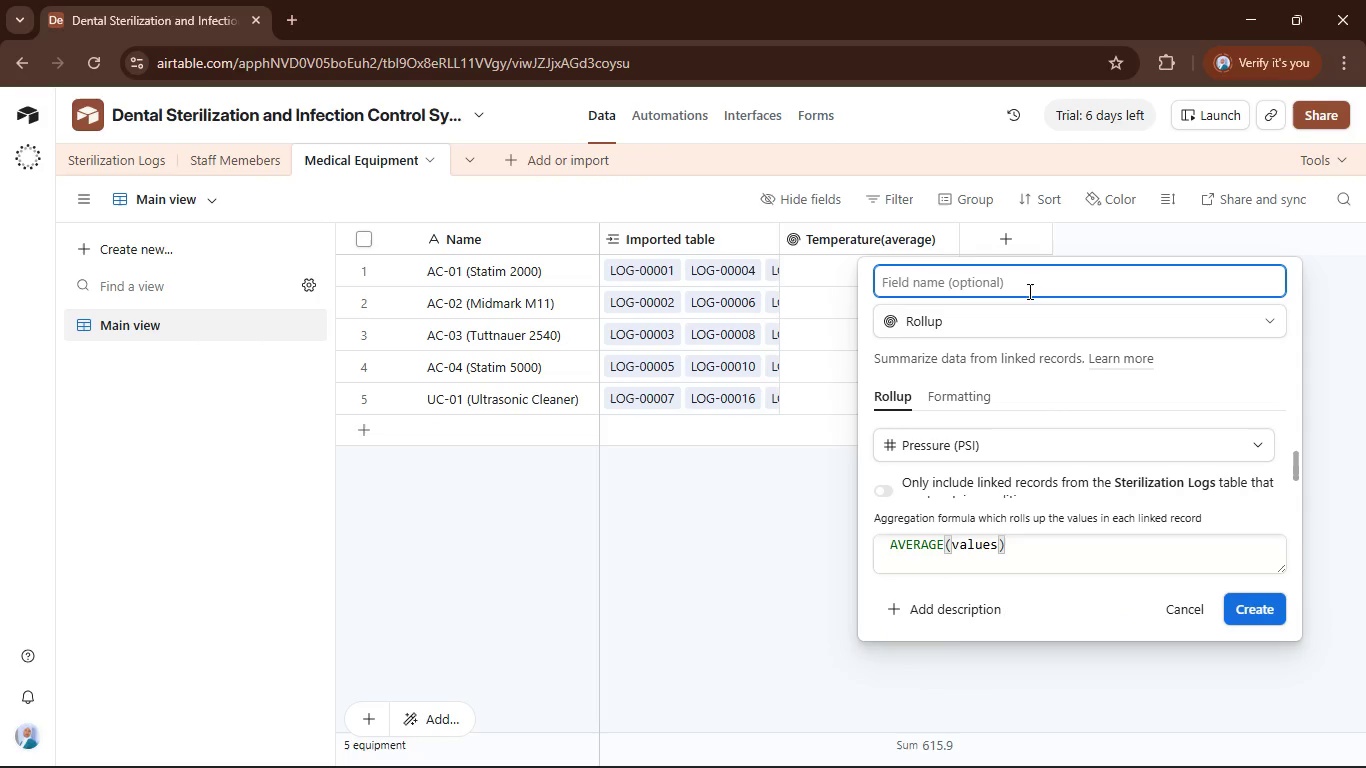 
type(Pressure(average))
 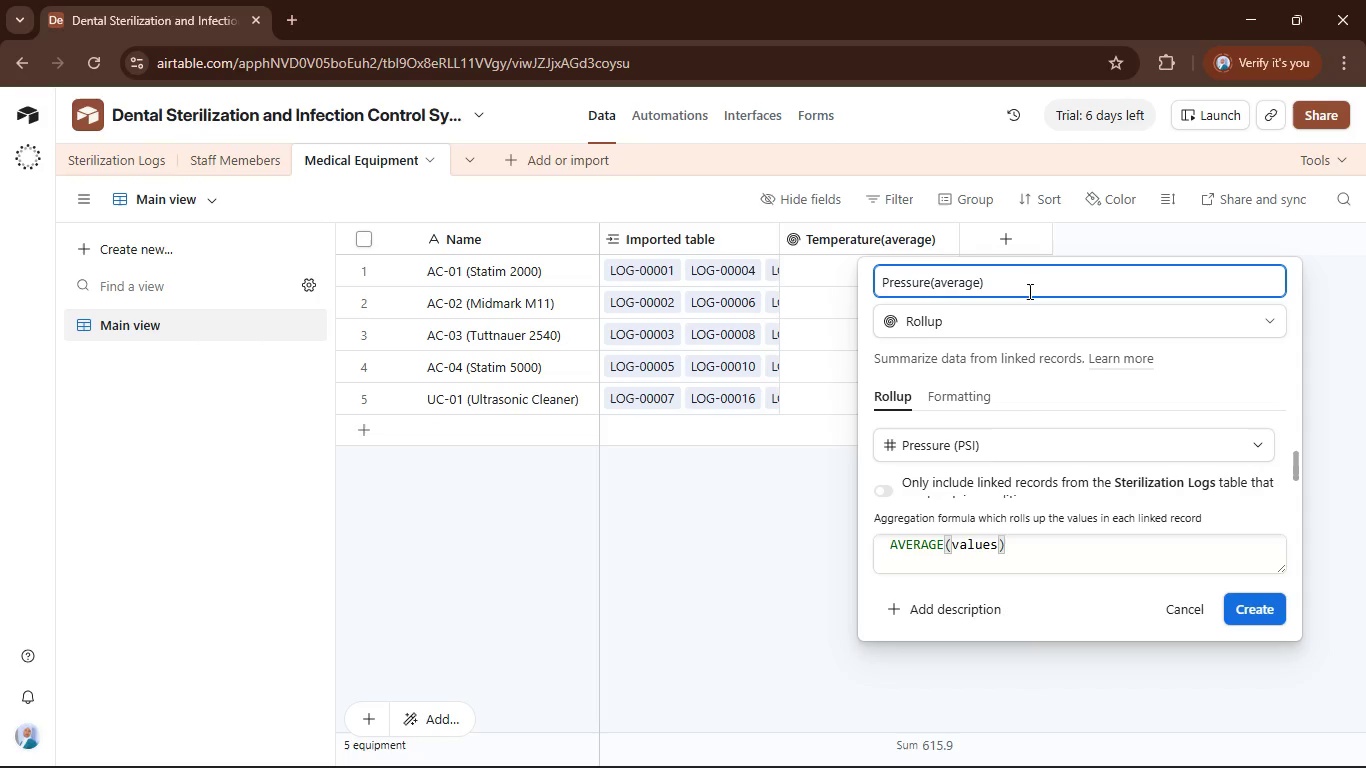 
wait(6.75)
 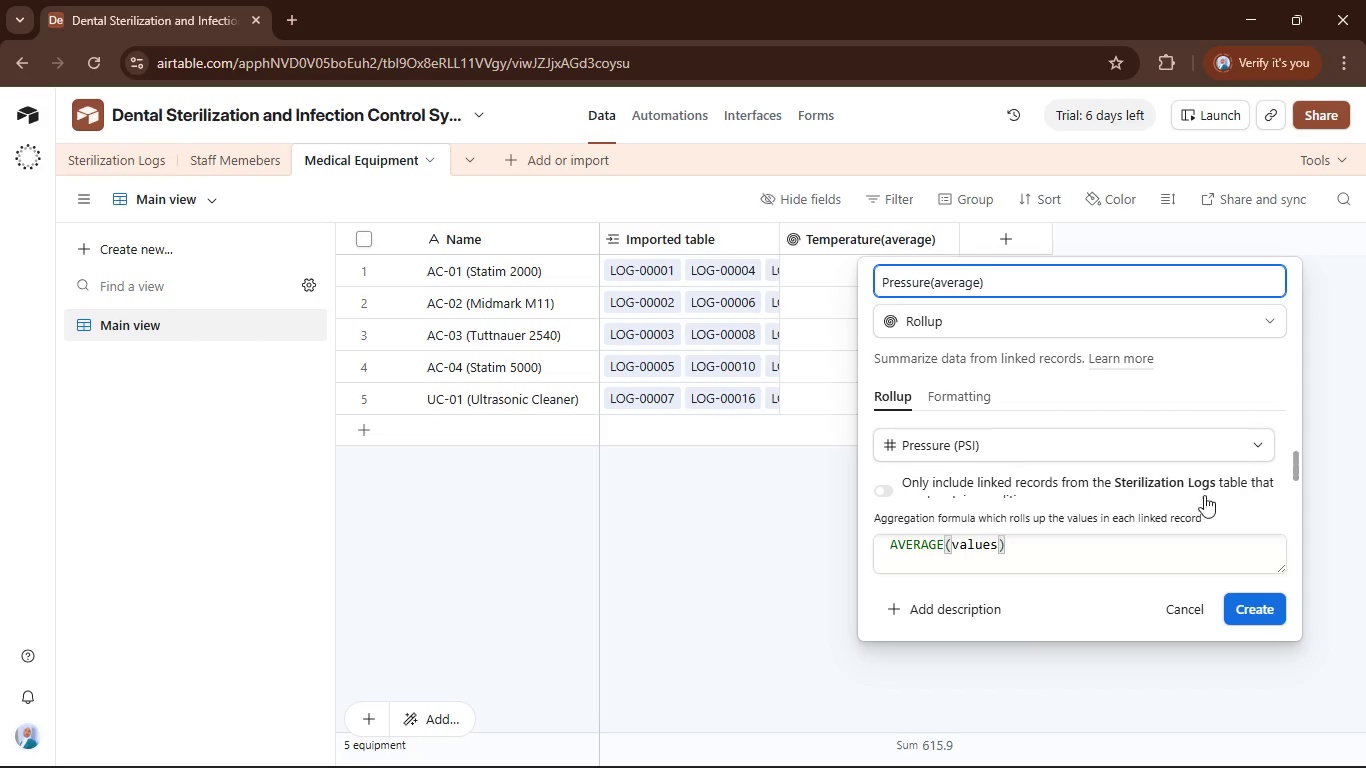 
left_click([1196, 234])
 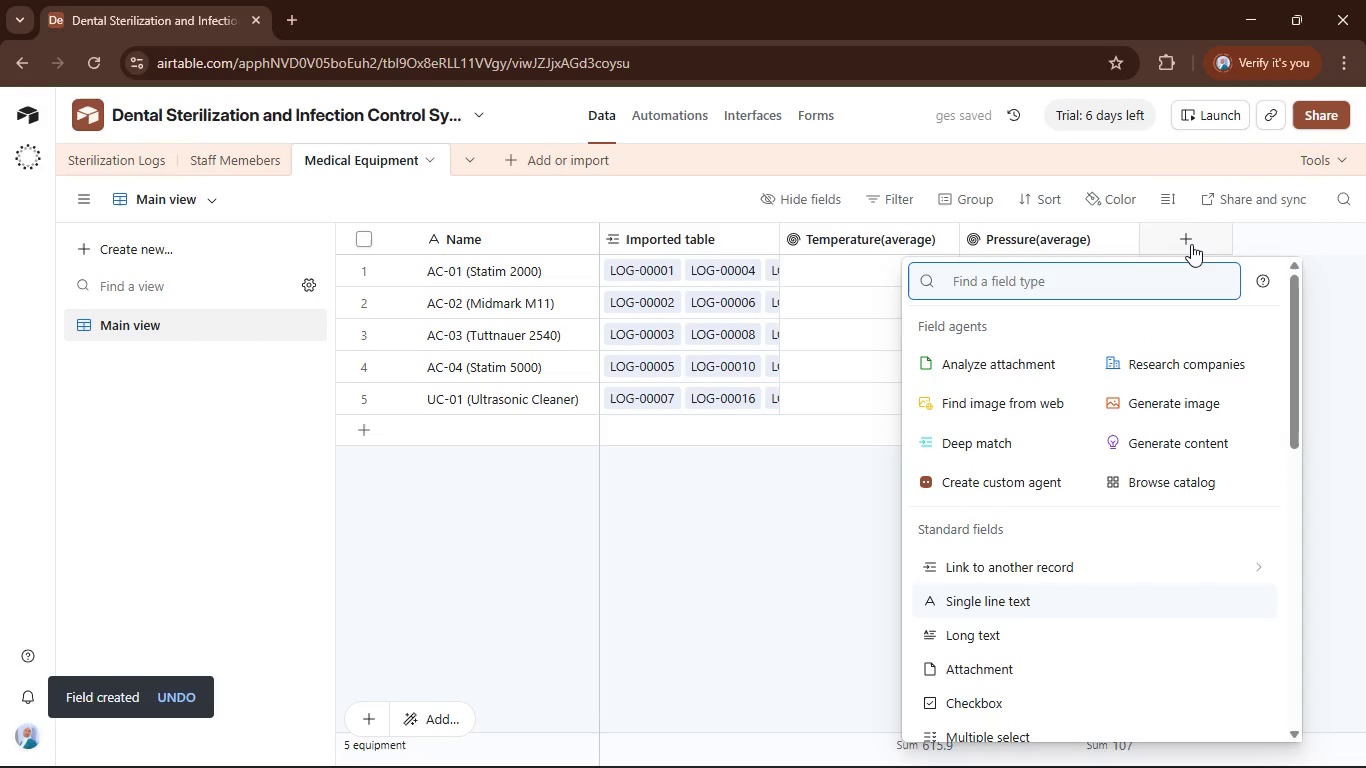 
type(roll)
 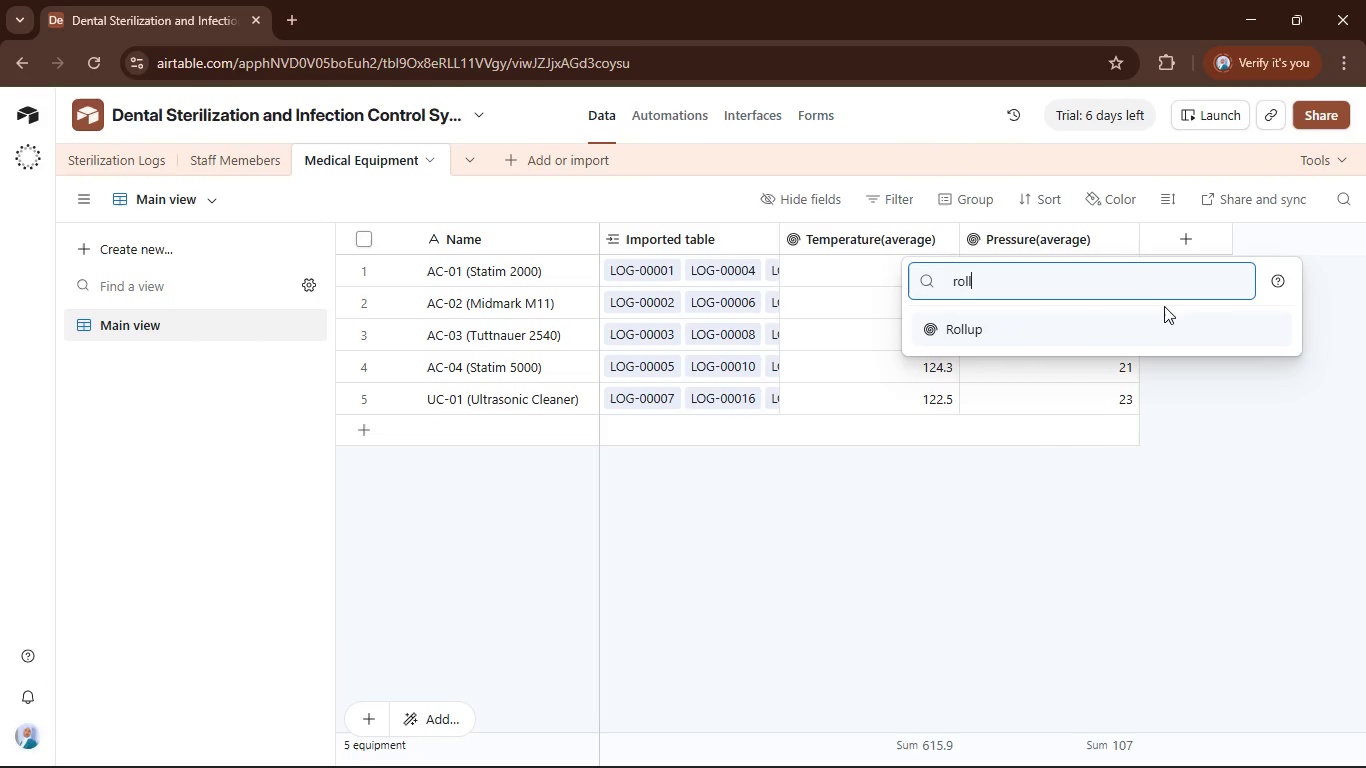 
left_click([1157, 323])
 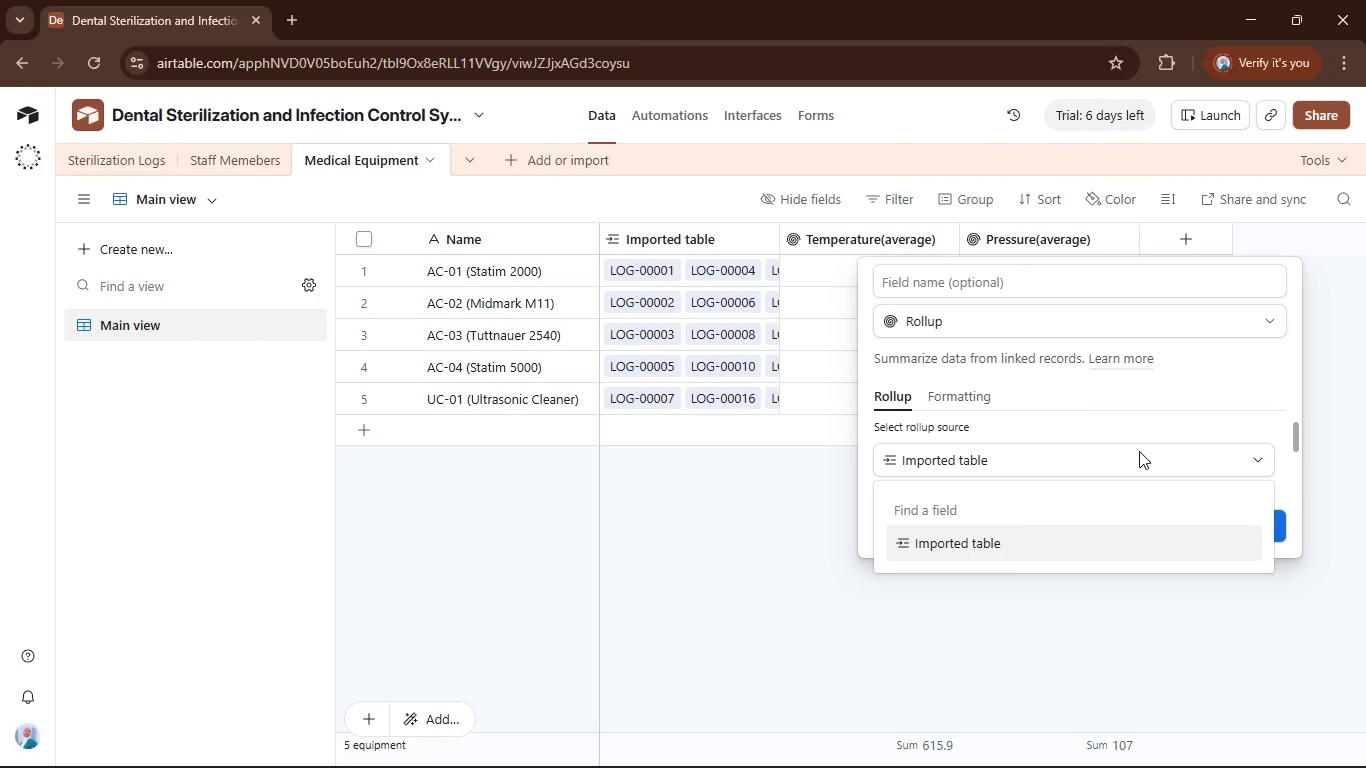 
scroll: coordinate [1133, 533], scroll_direction: down, amount: 2.0
 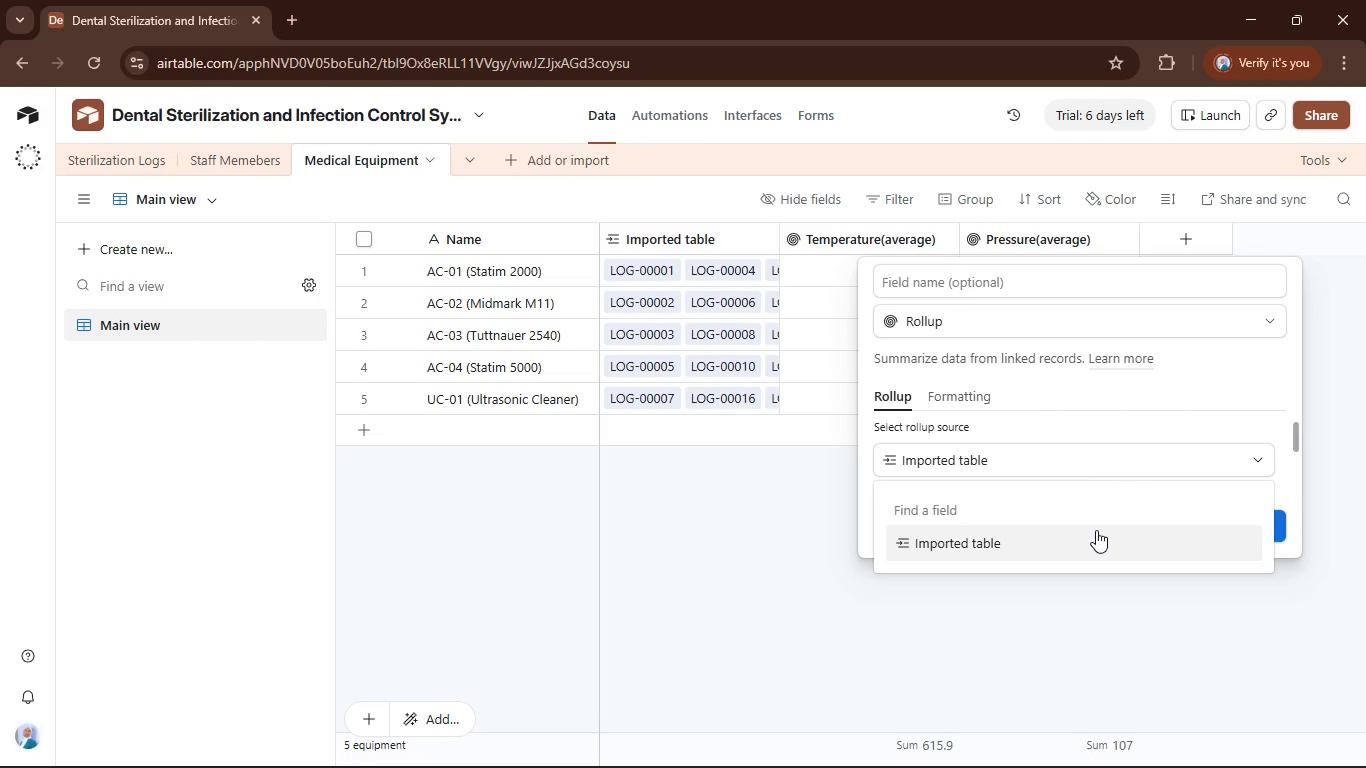 
left_click([1097, 530])
 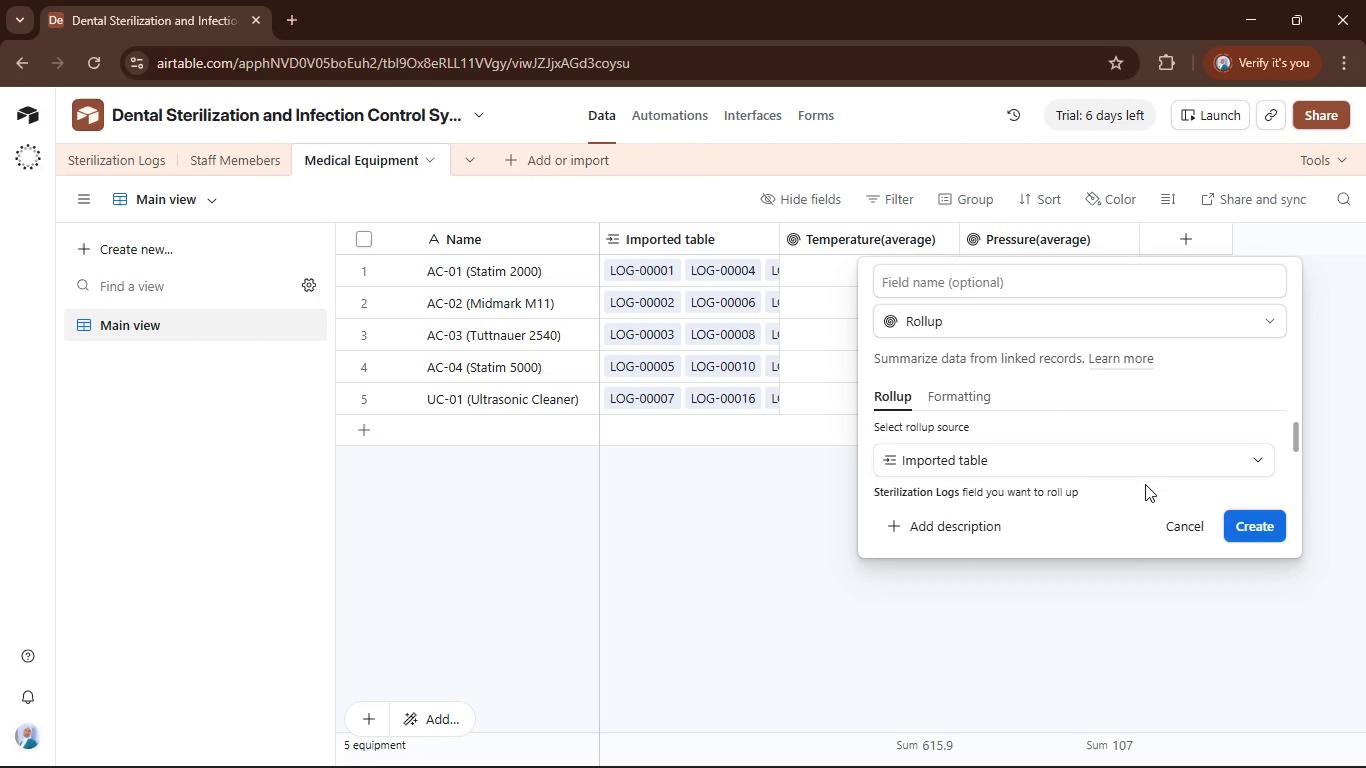 
scroll: coordinate [1158, 468], scroll_direction: down, amount: 1.0
 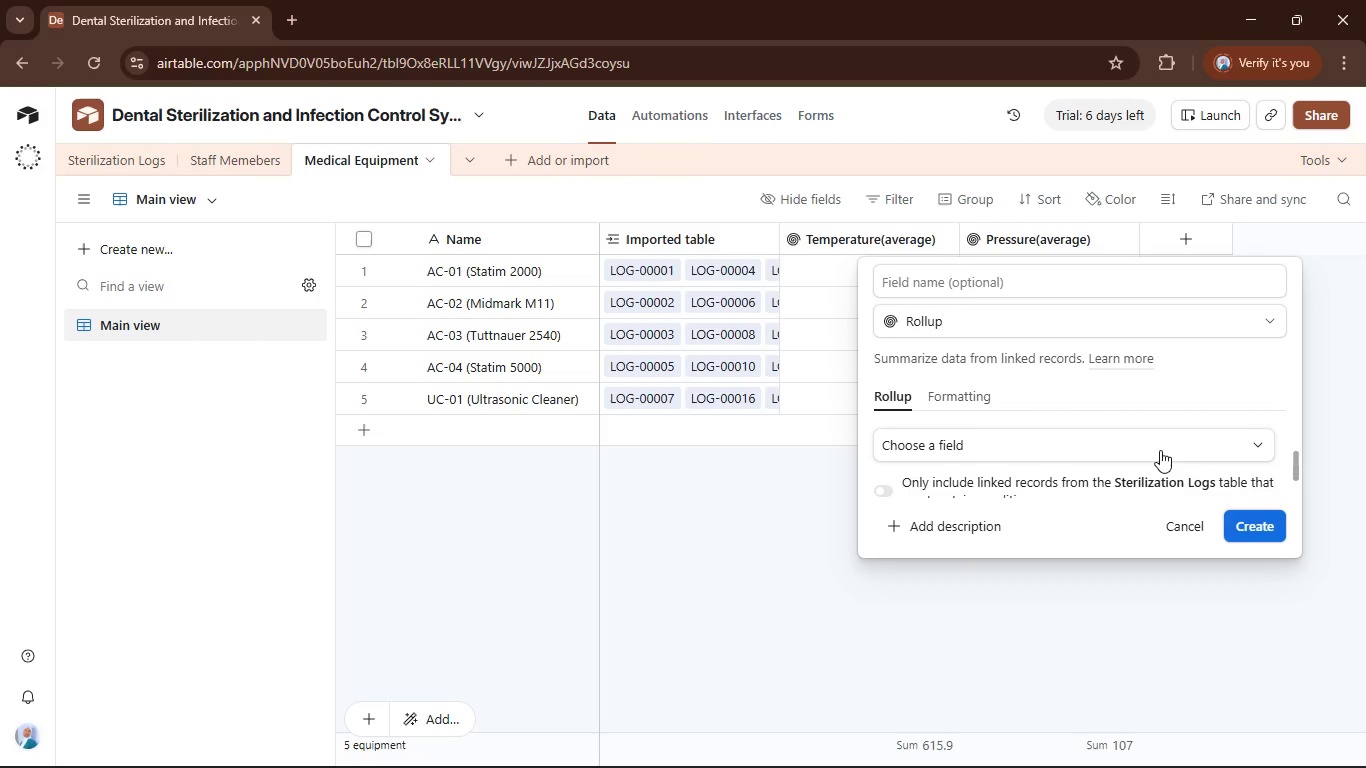 
double_click([1160, 450])
 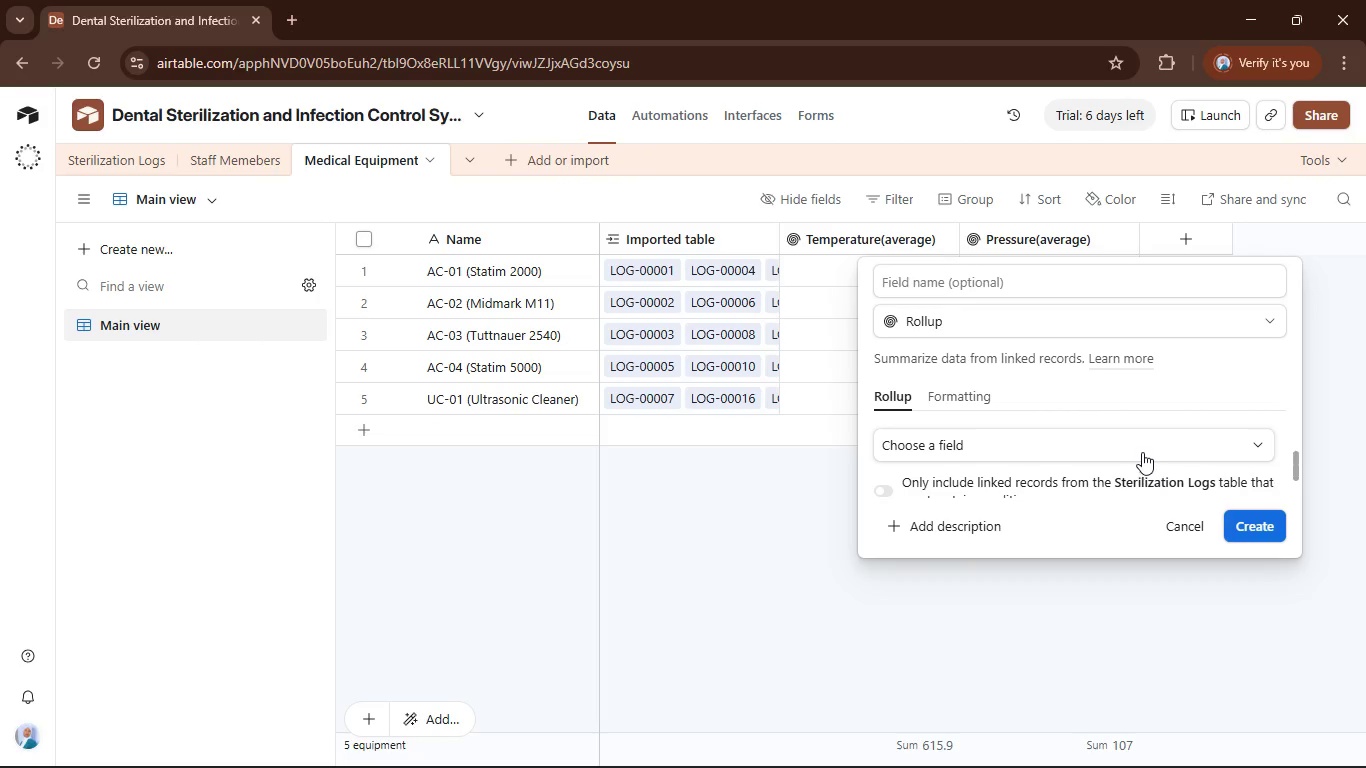 
left_click([1151, 453])
 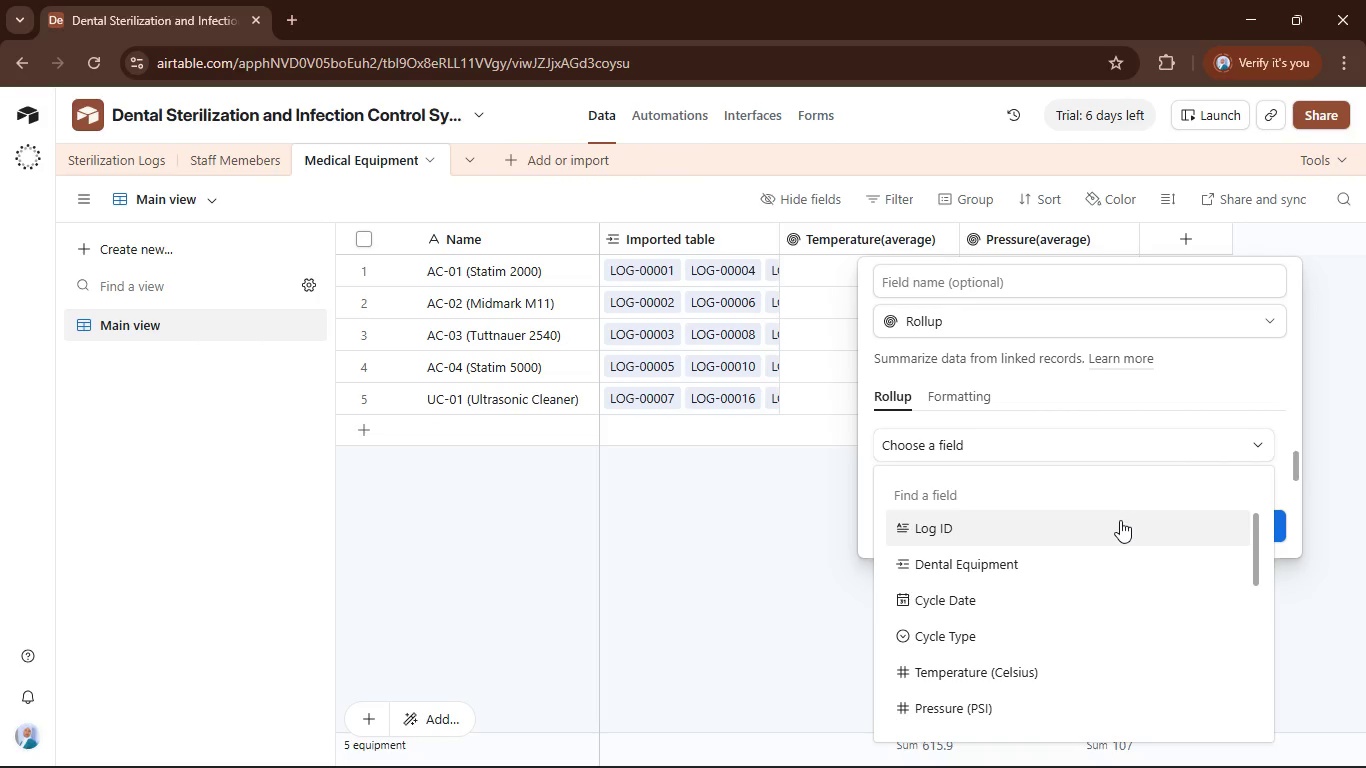 
scroll: coordinate [1120, 520], scroll_direction: down, amount: 2.0
 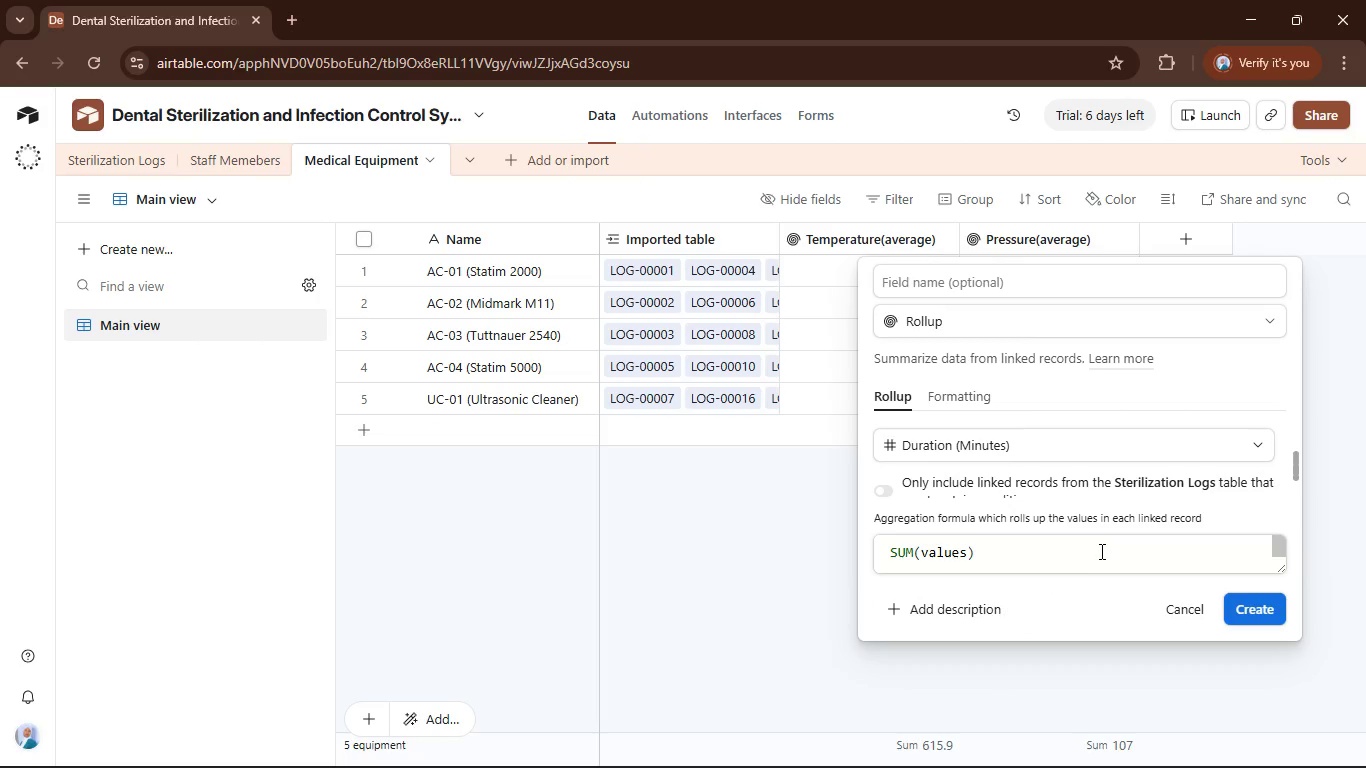 
key(Control+A)
 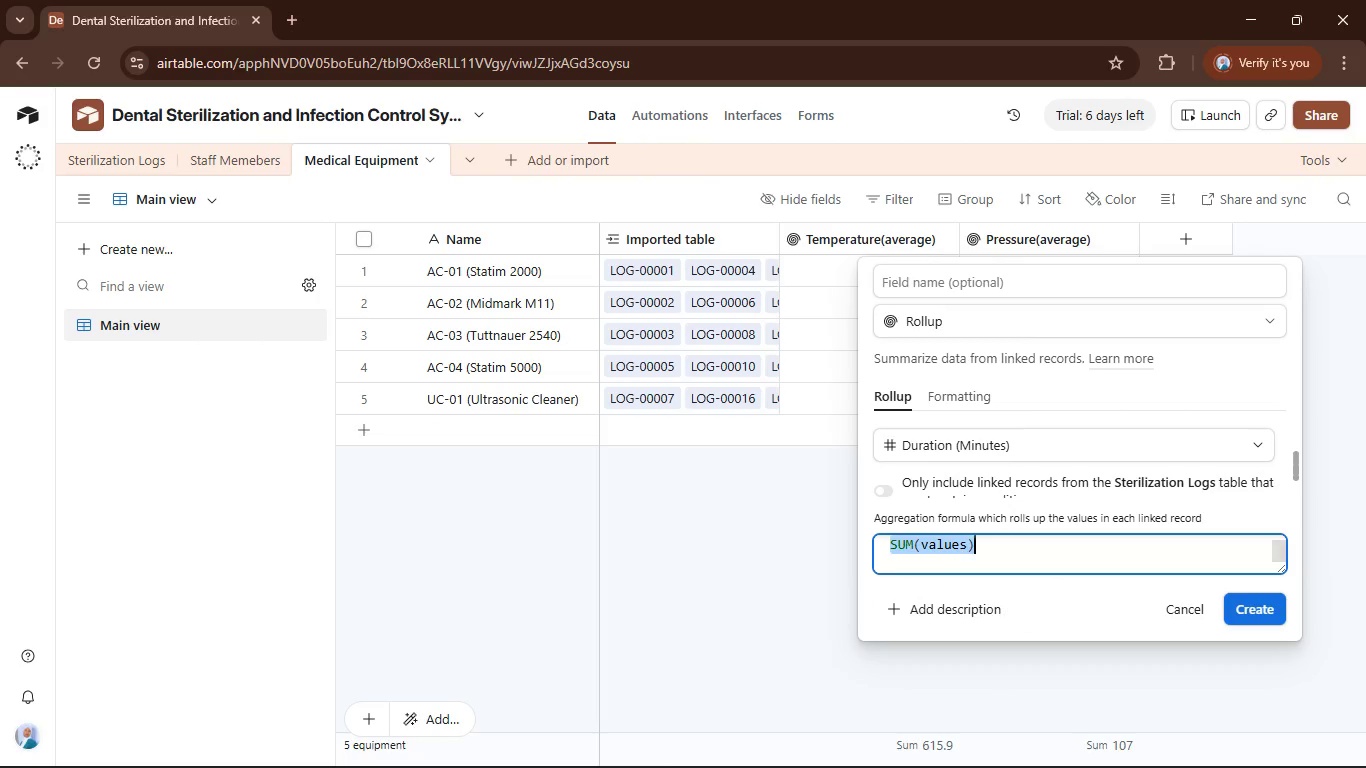 
type(Av)
 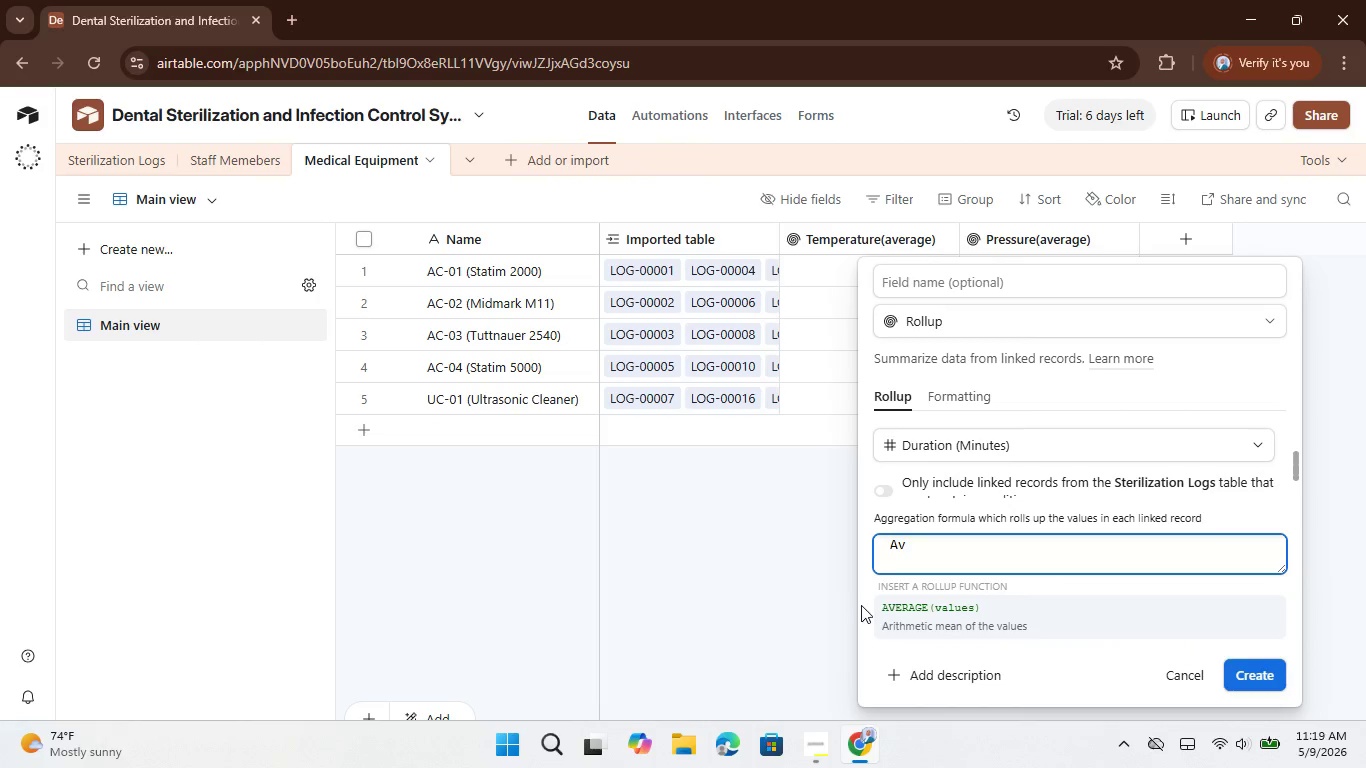 
left_click([939, 599])
 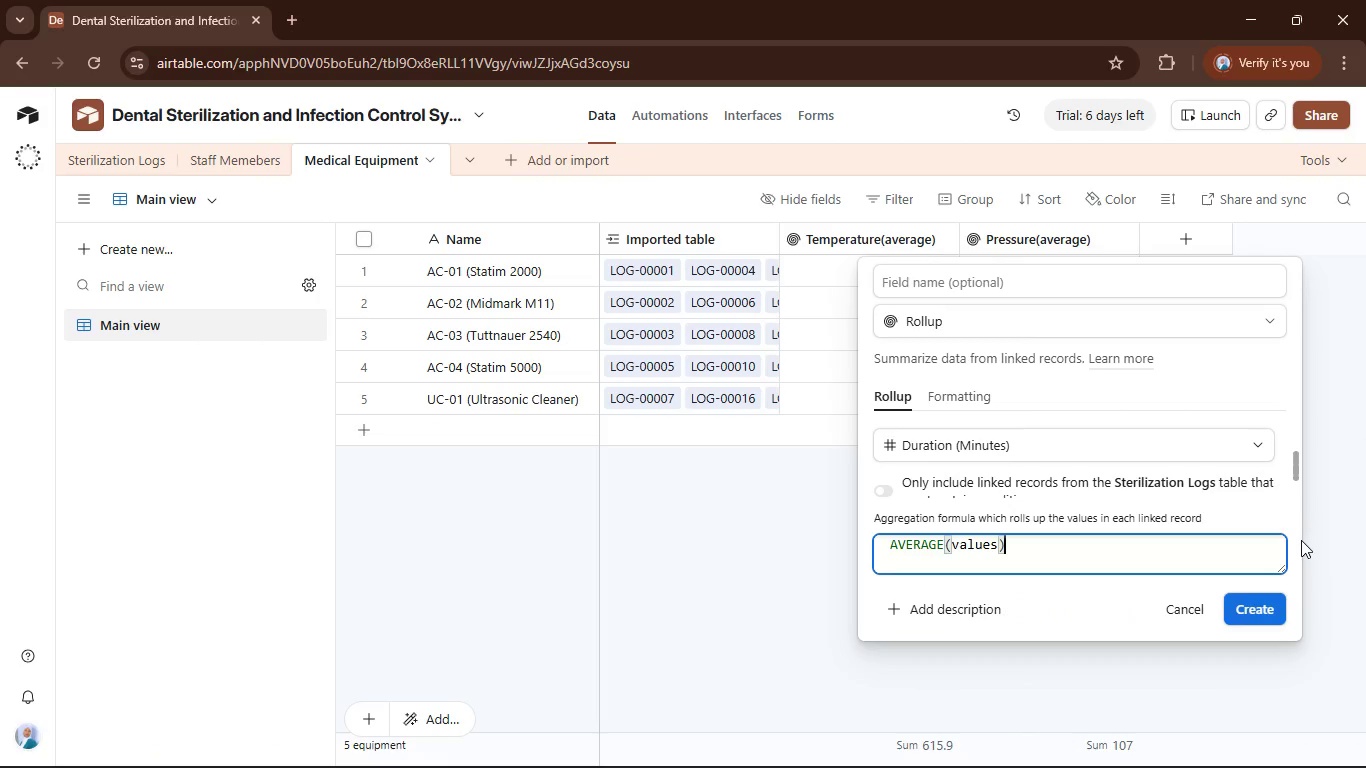 
left_click([1257, 601])
 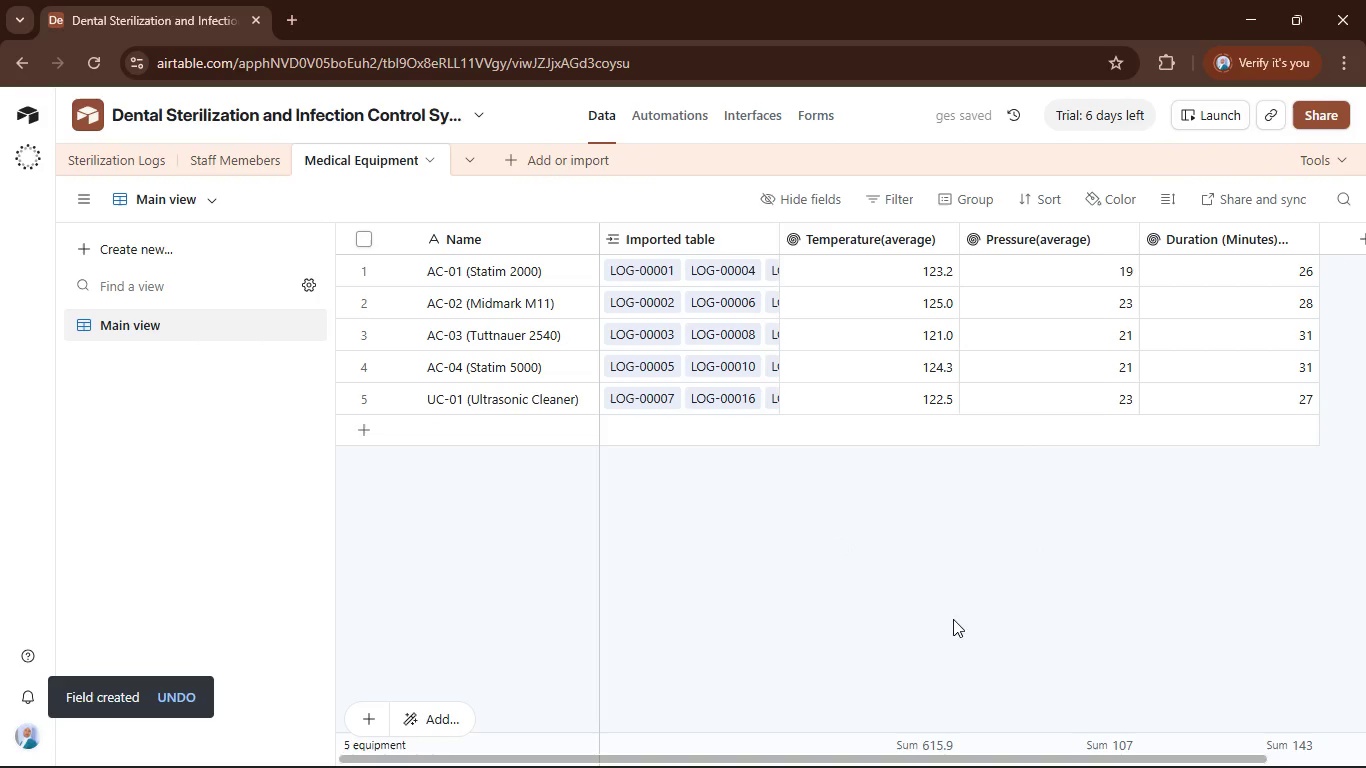 
wait(5.89)
 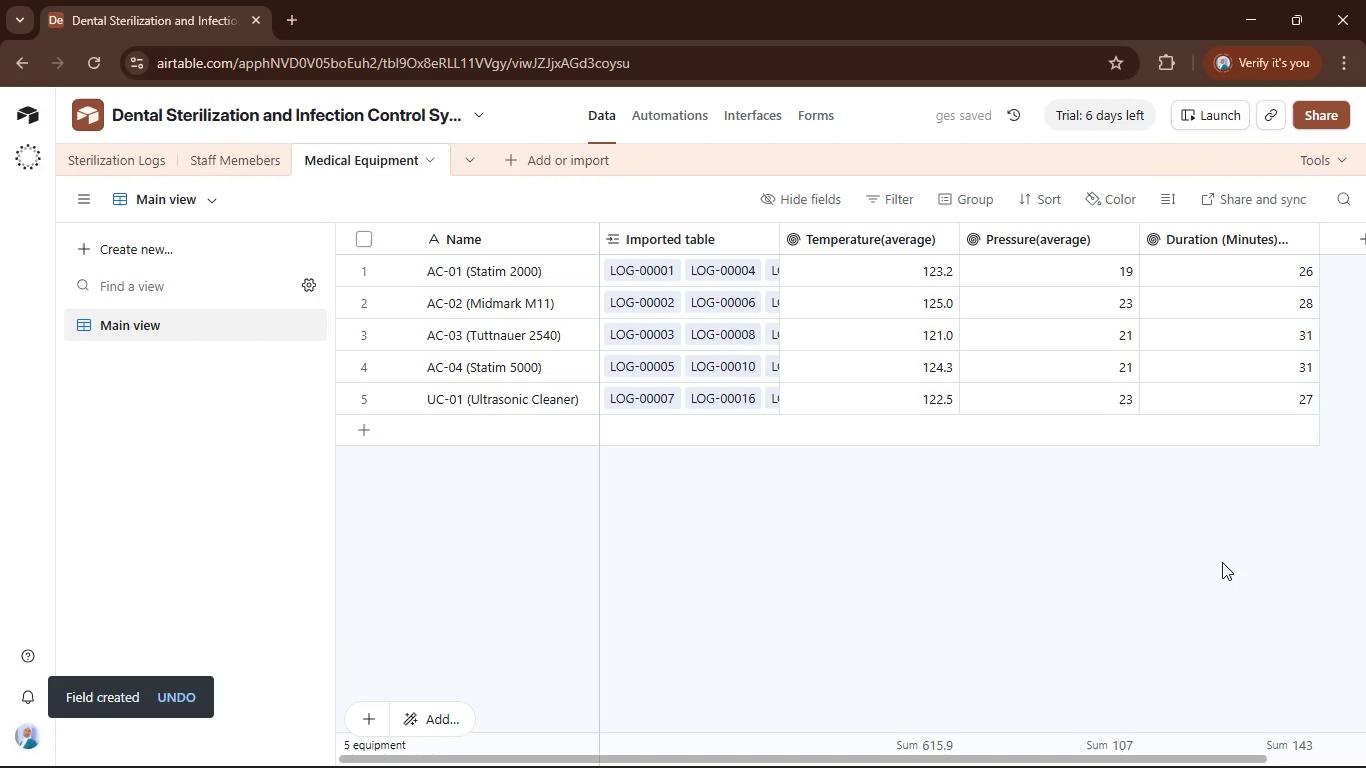 
left_click_drag(start_coordinate=[1030, 757], to_coordinate=[1197, 745])
 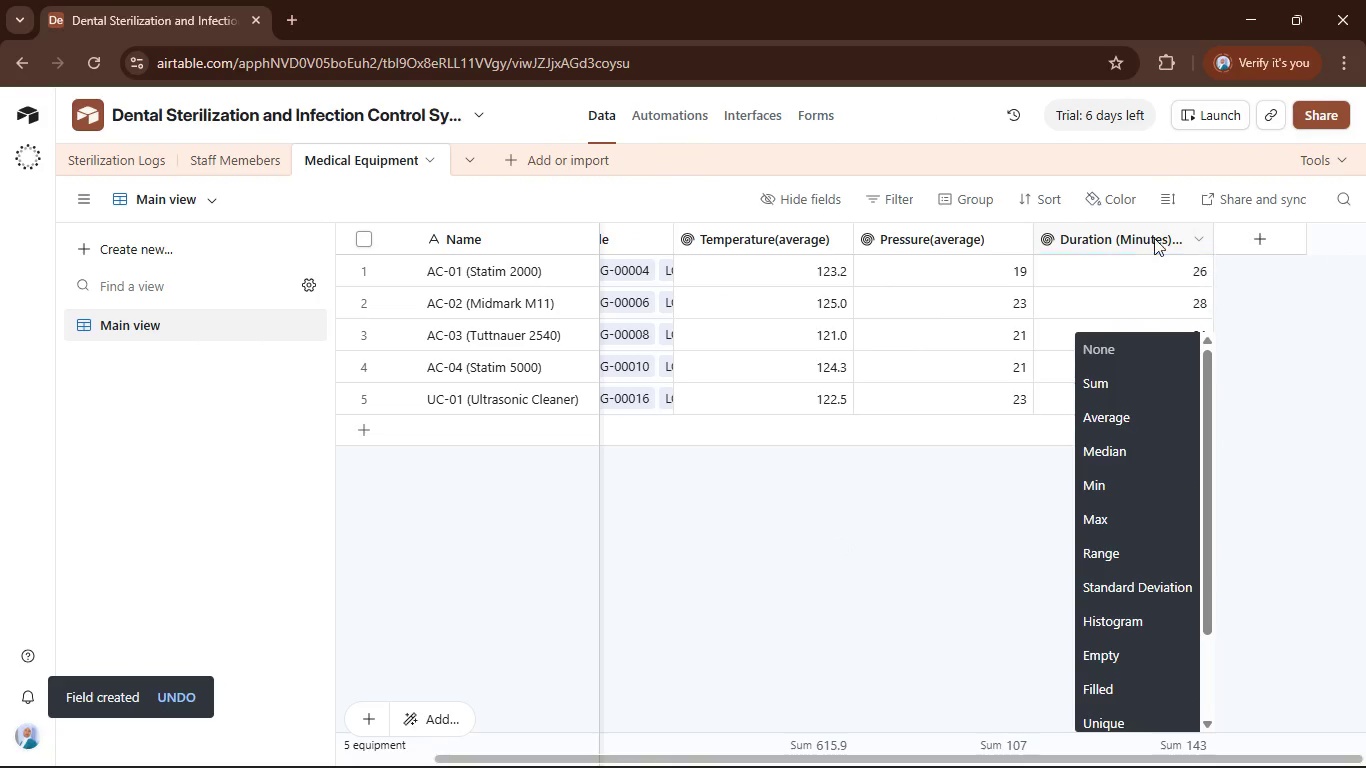 
double_click([1156, 237])
 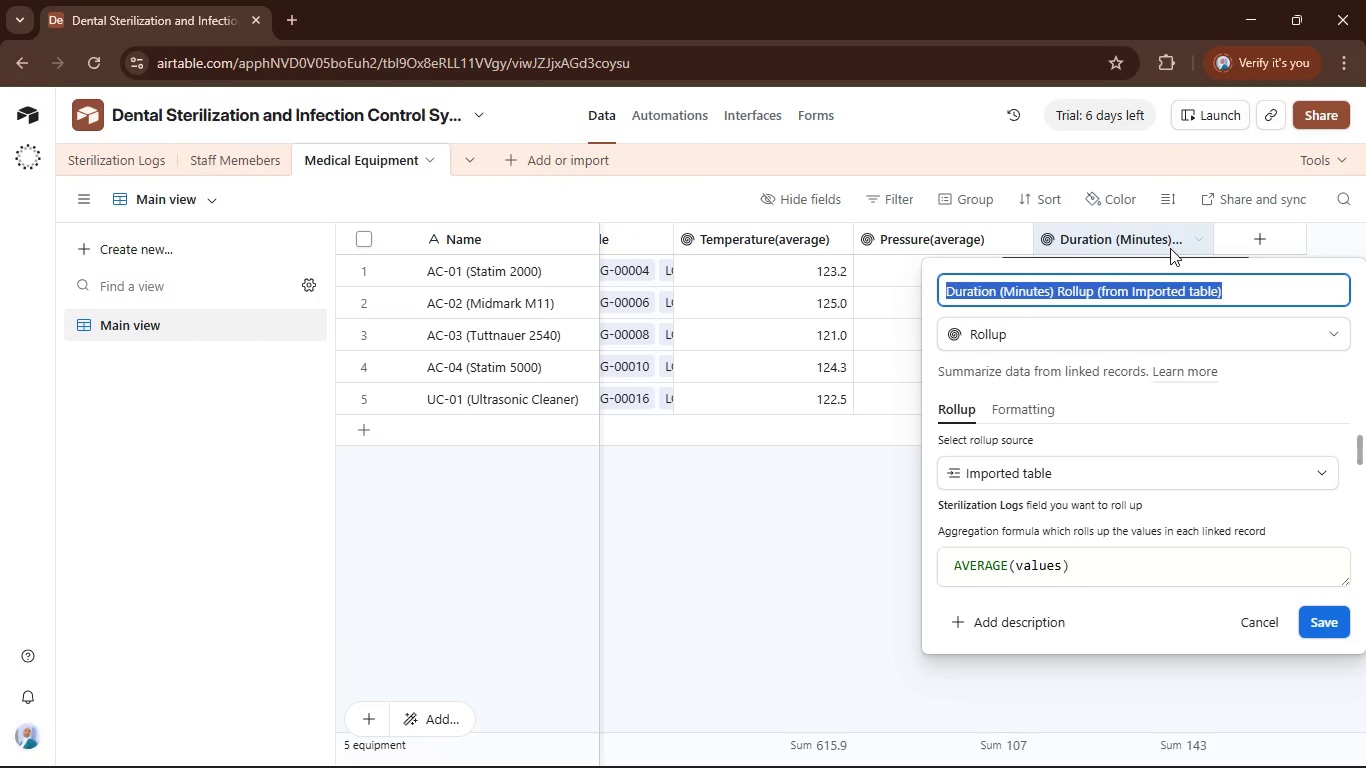 
key(ArrowRight)
 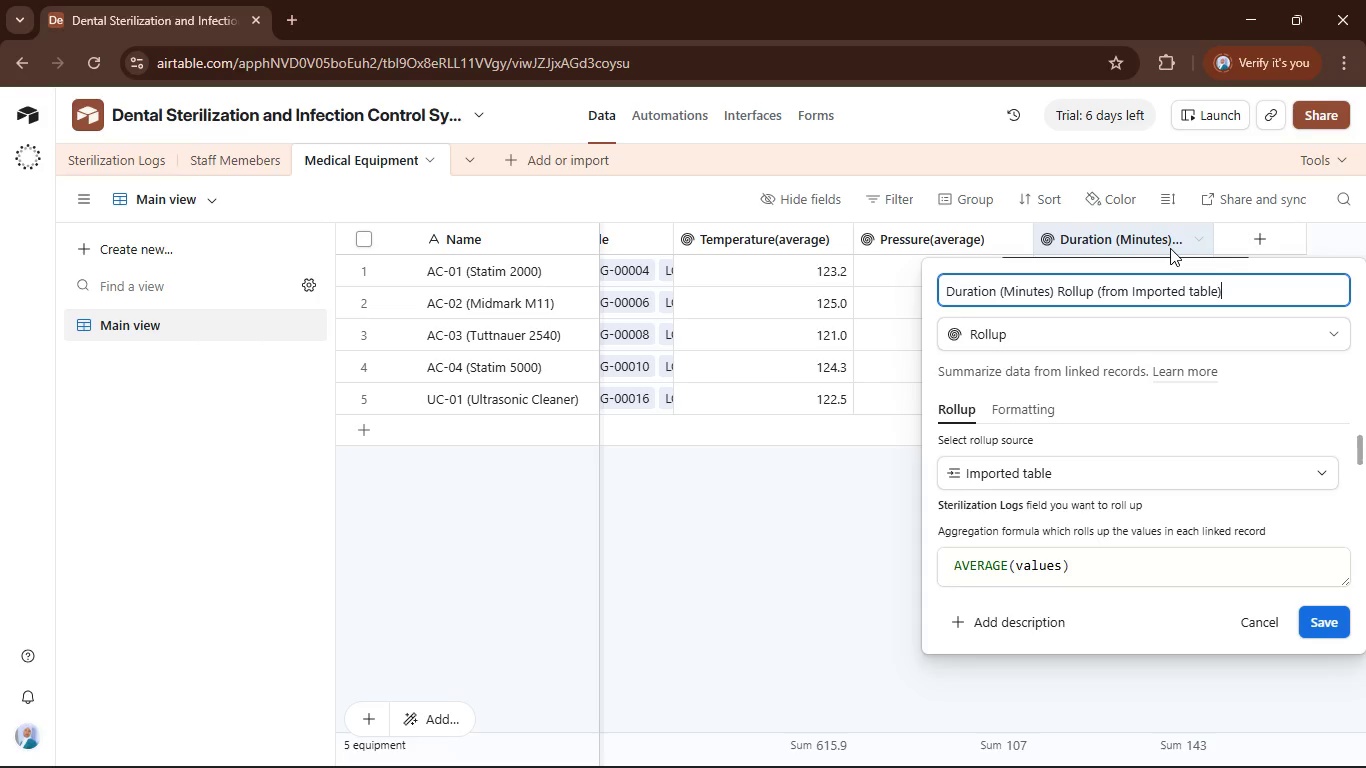 
hold_key(key=ArrowLeft, duration=1.16)
 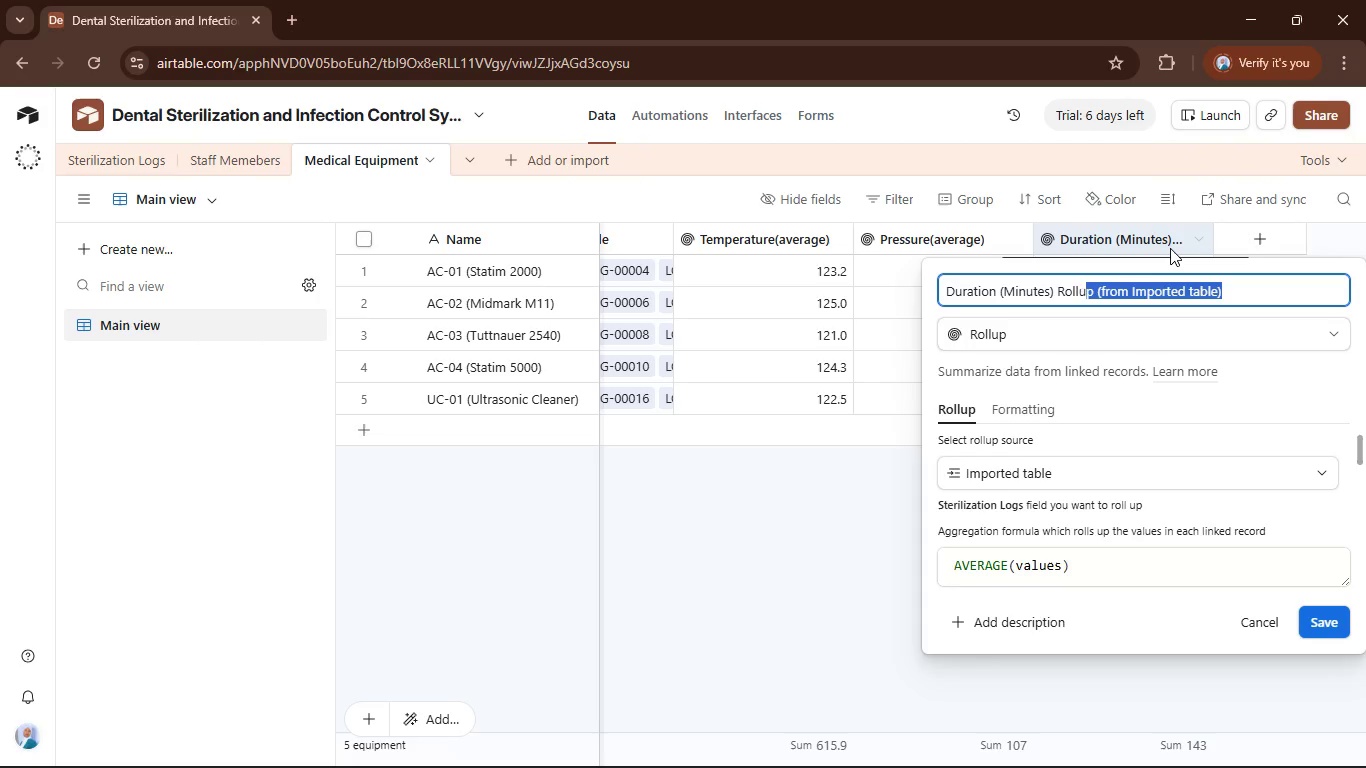 
key(Shift+ArrowLeft)
 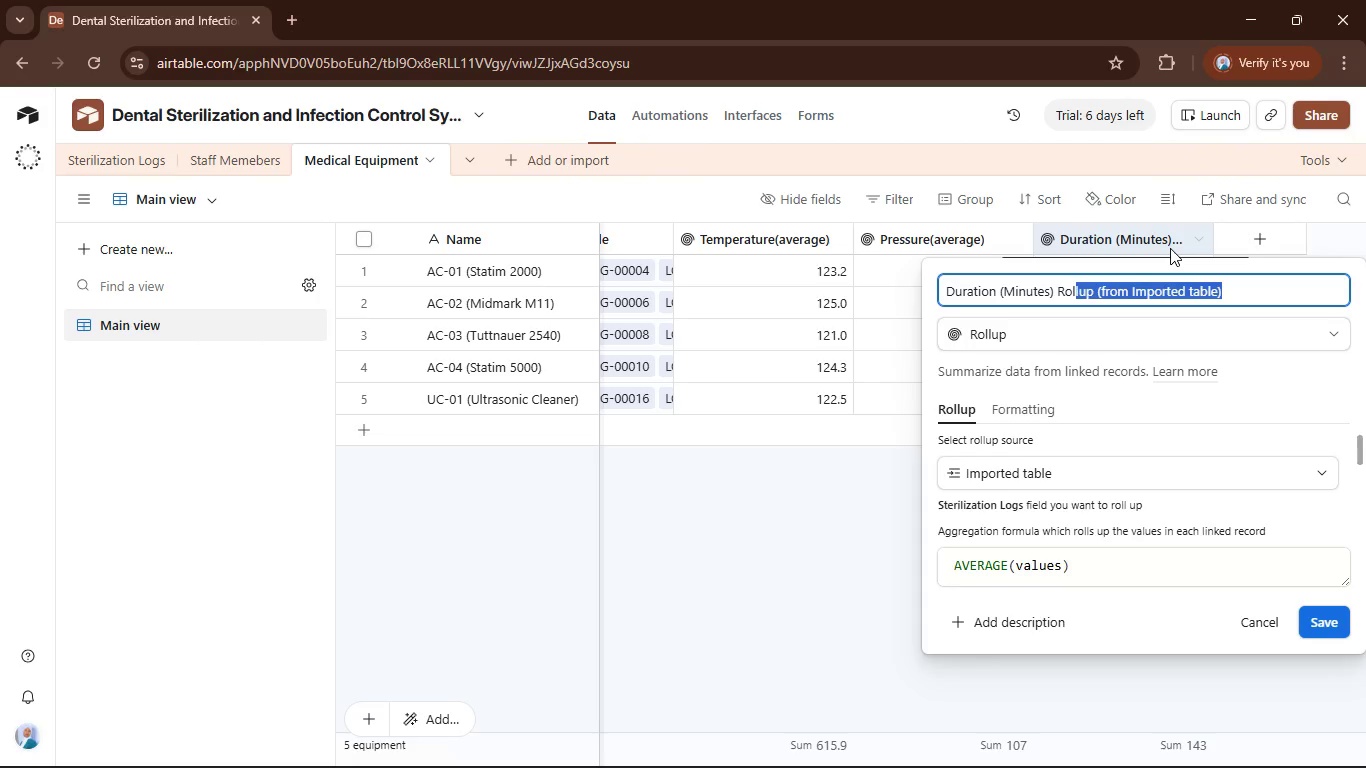 
key(Shift+ArrowLeft)
 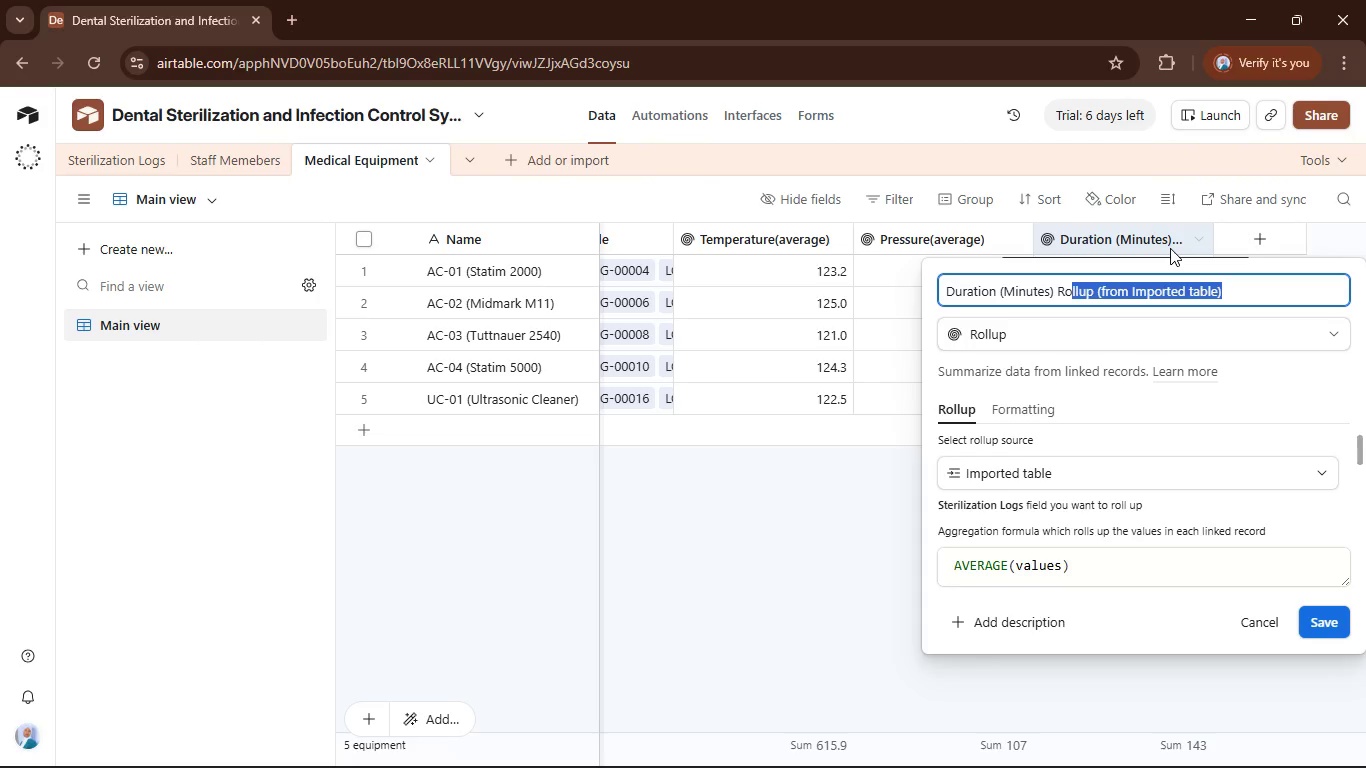 
key(Shift+ArrowLeft)
 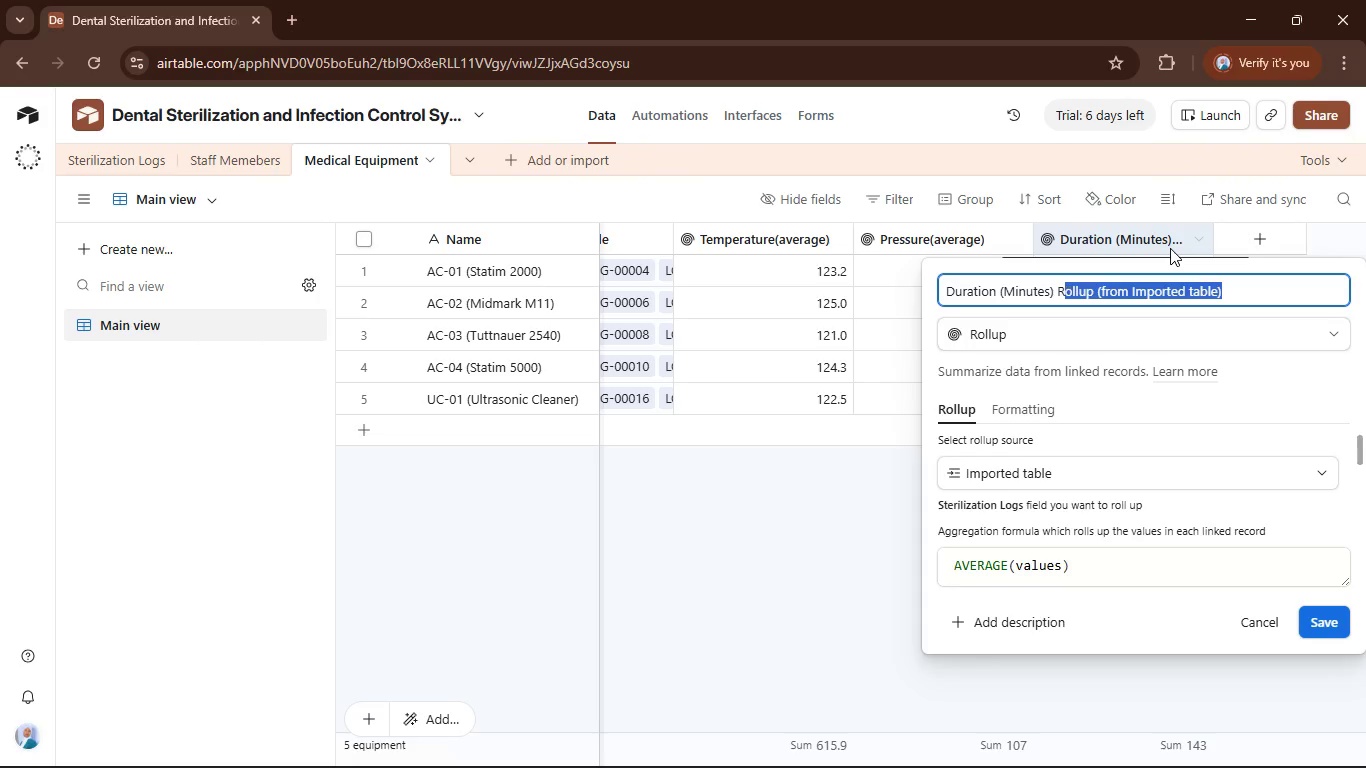 
key(Shift+ArrowLeft)
 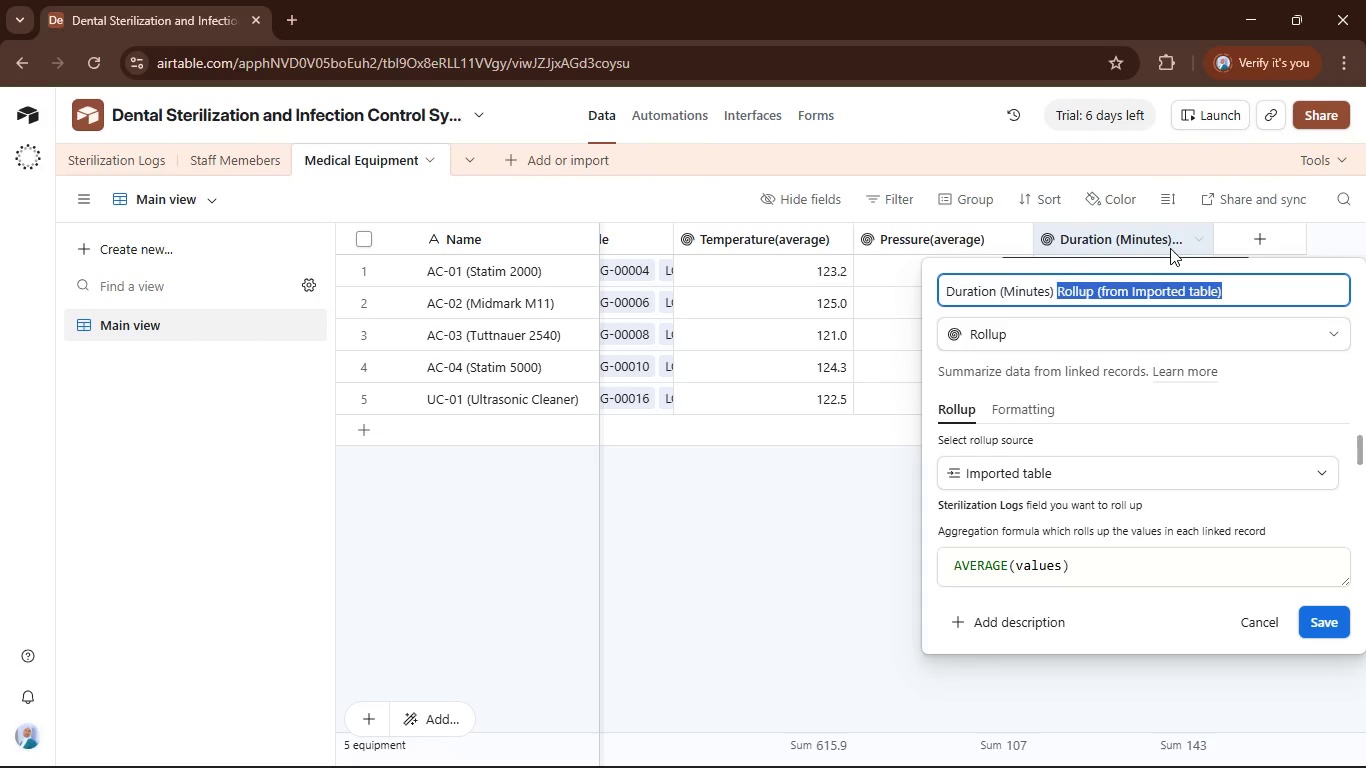 
key(Shift+ArrowLeft)
 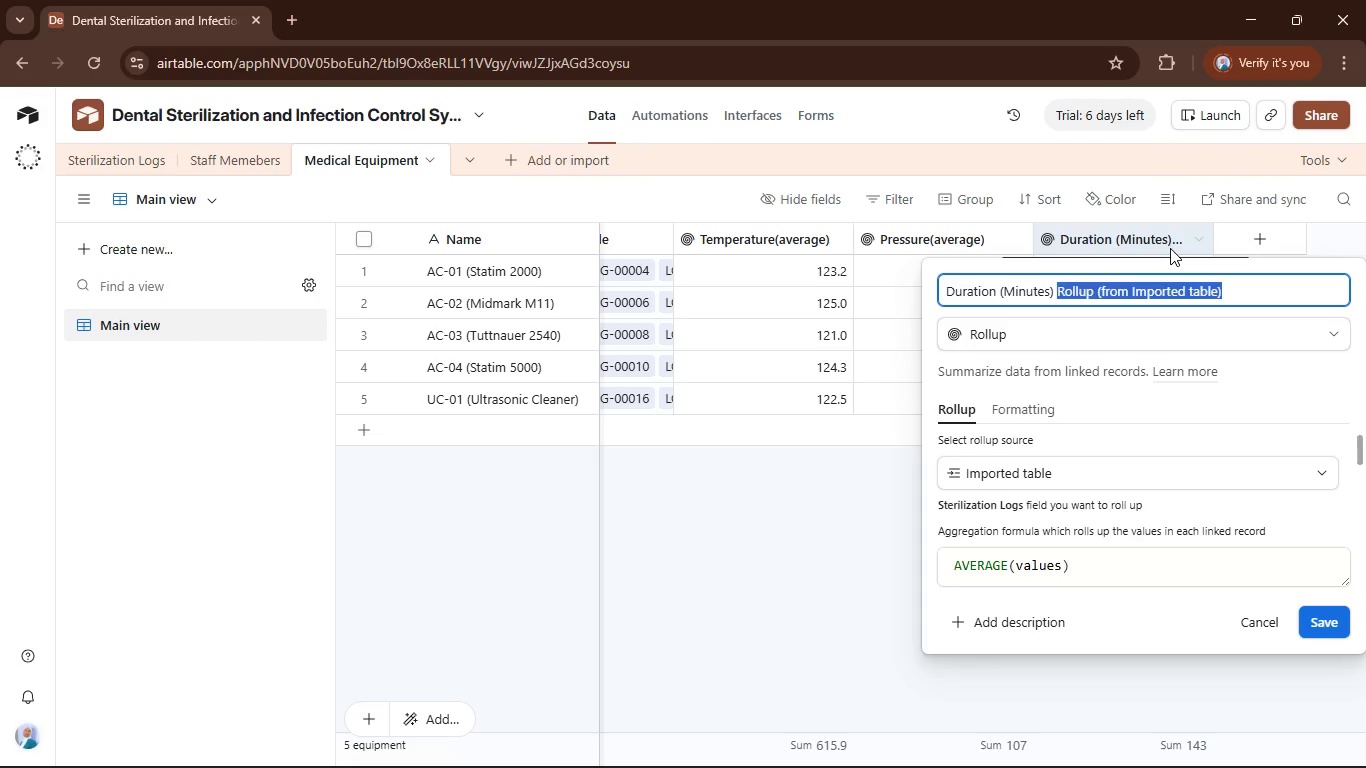 
key(Backspace)
key(Backspace)
type(Average )
 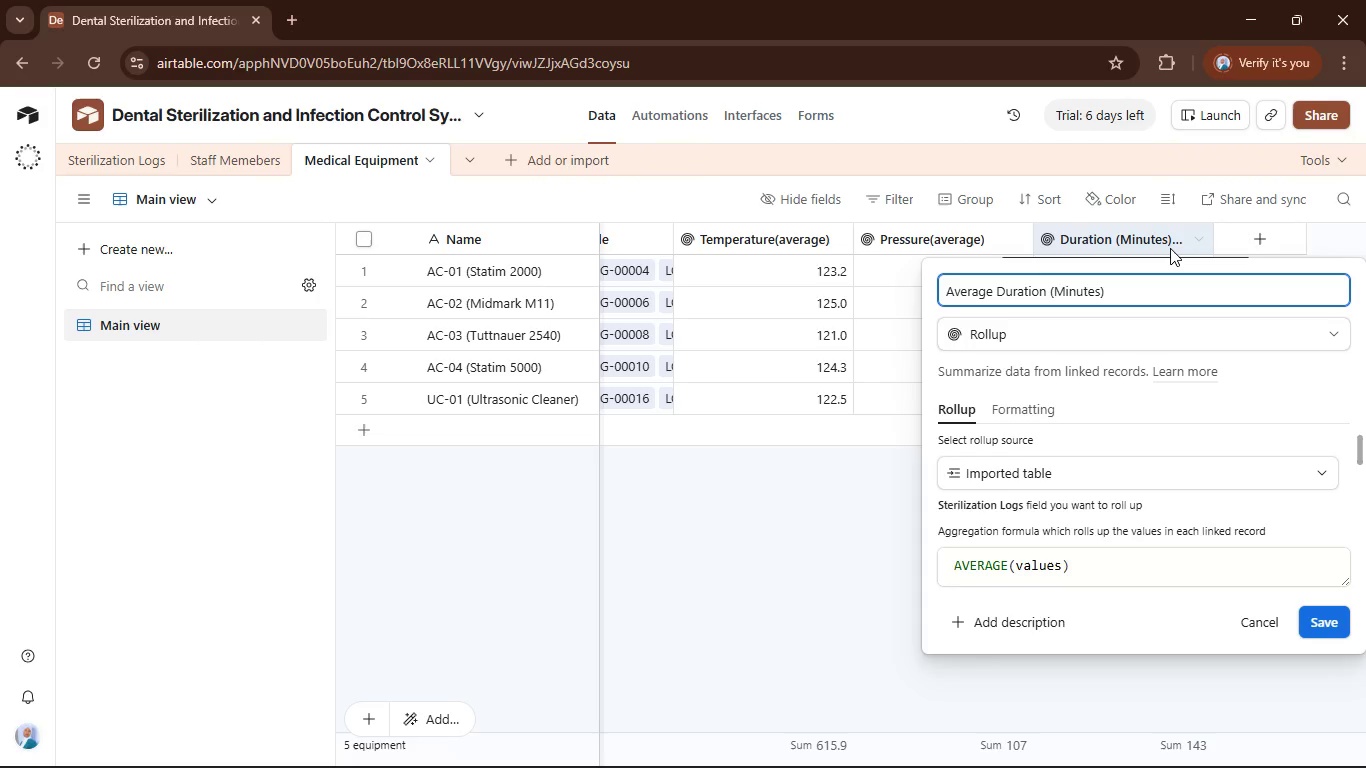 
hold_key(key=ArrowLeft, duration=1.09)
 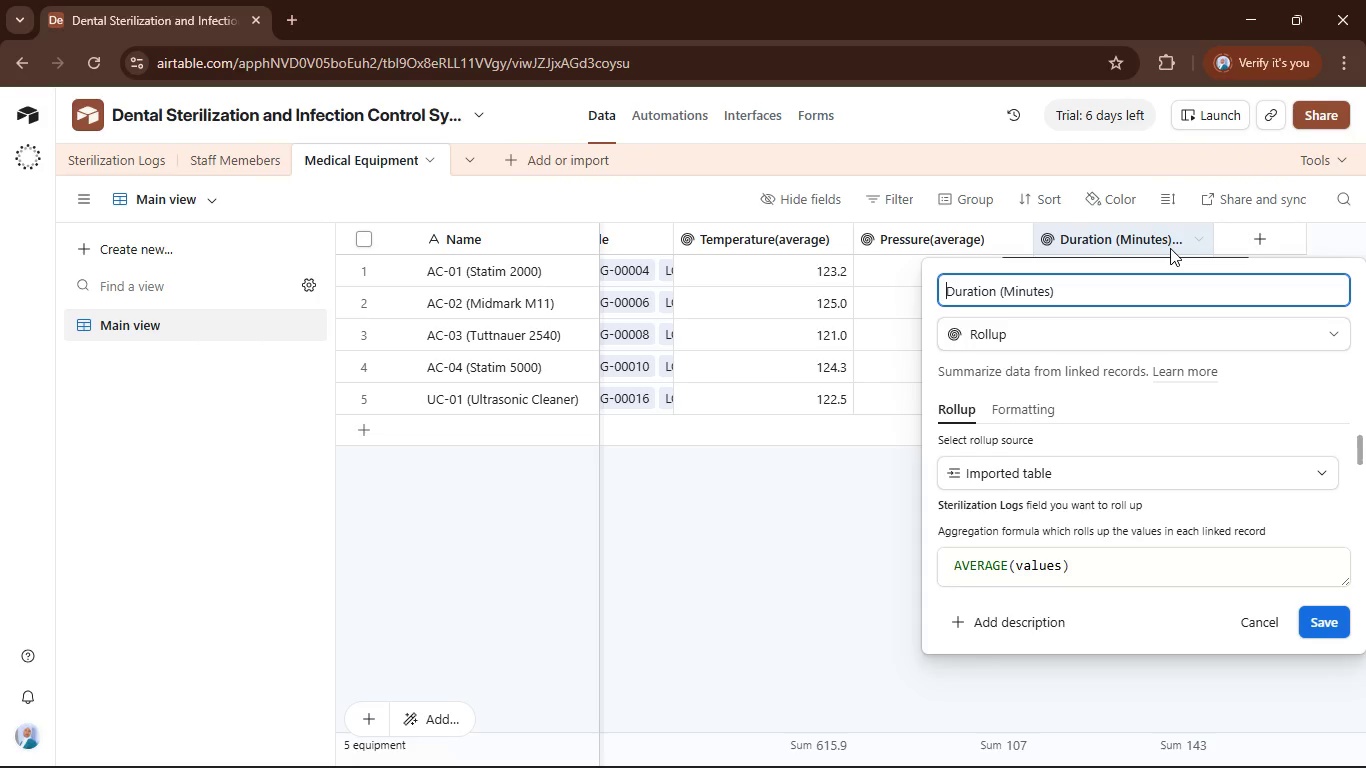 
left_click([1311, 619])
 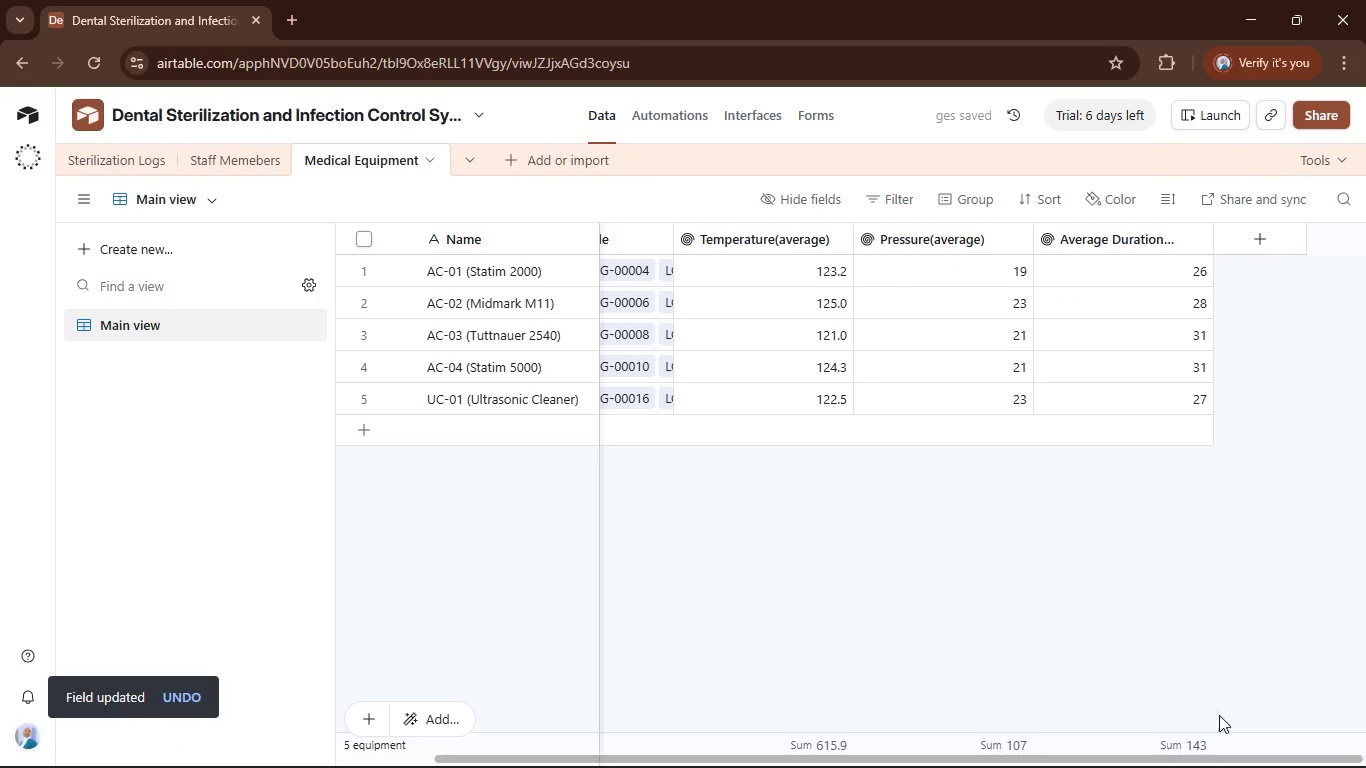 
double_click([1311, 619])
 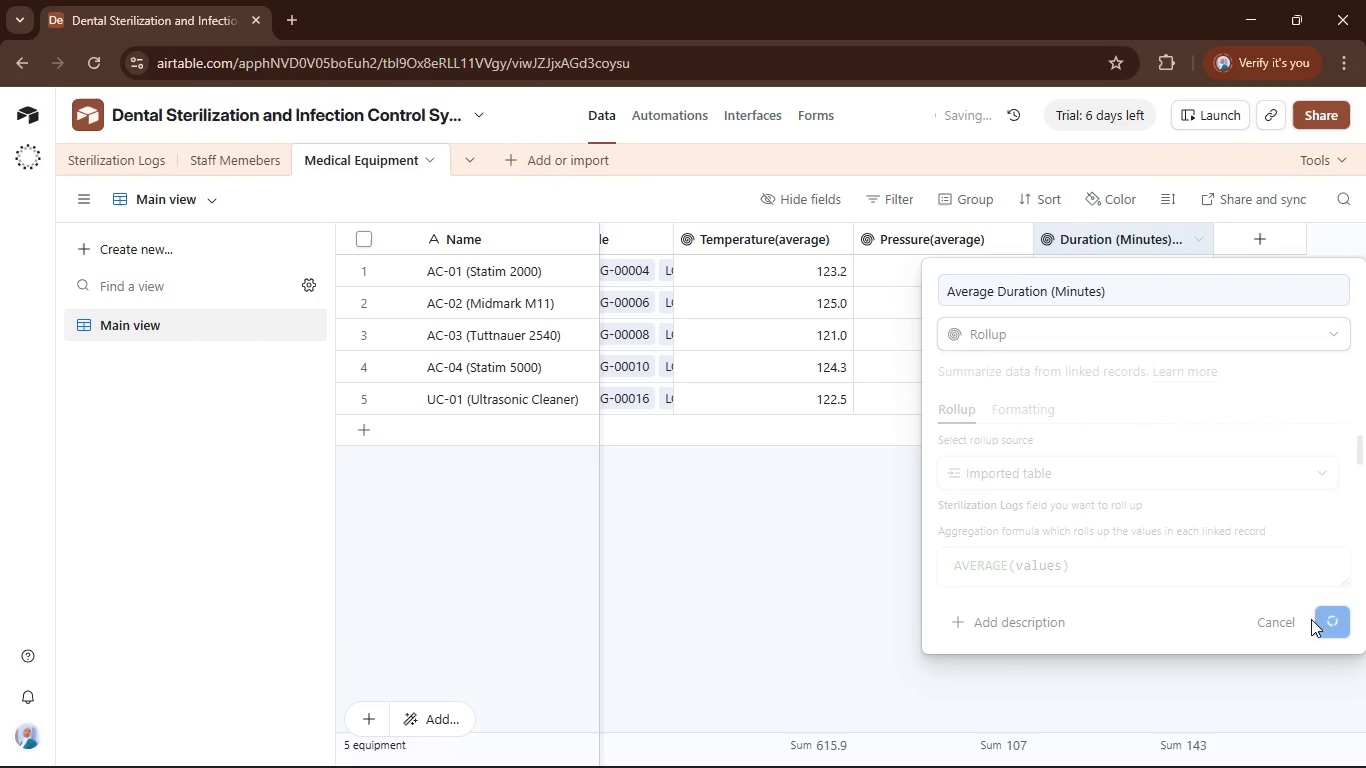 
left_click_drag(start_coordinate=[1208, 753], to_coordinate=[1260, 753])
 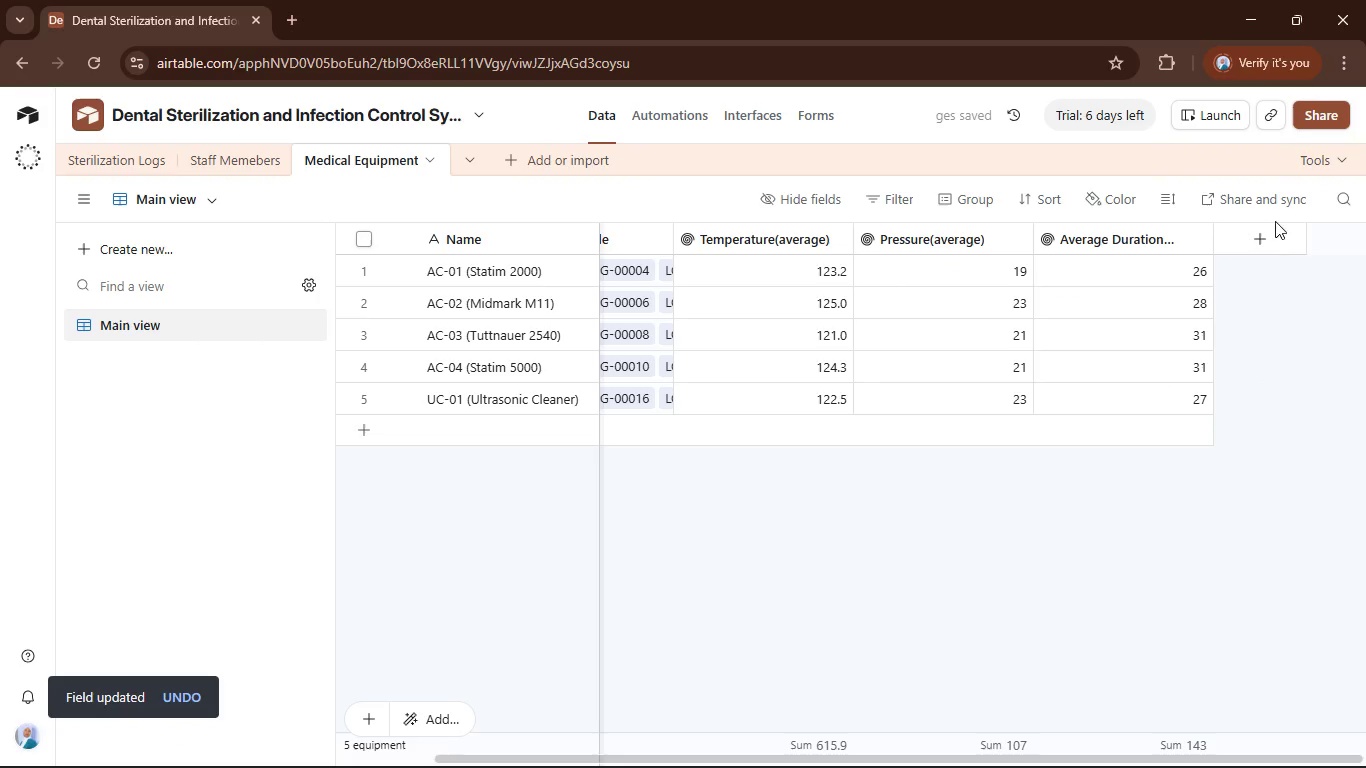 
left_click([1273, 229])
 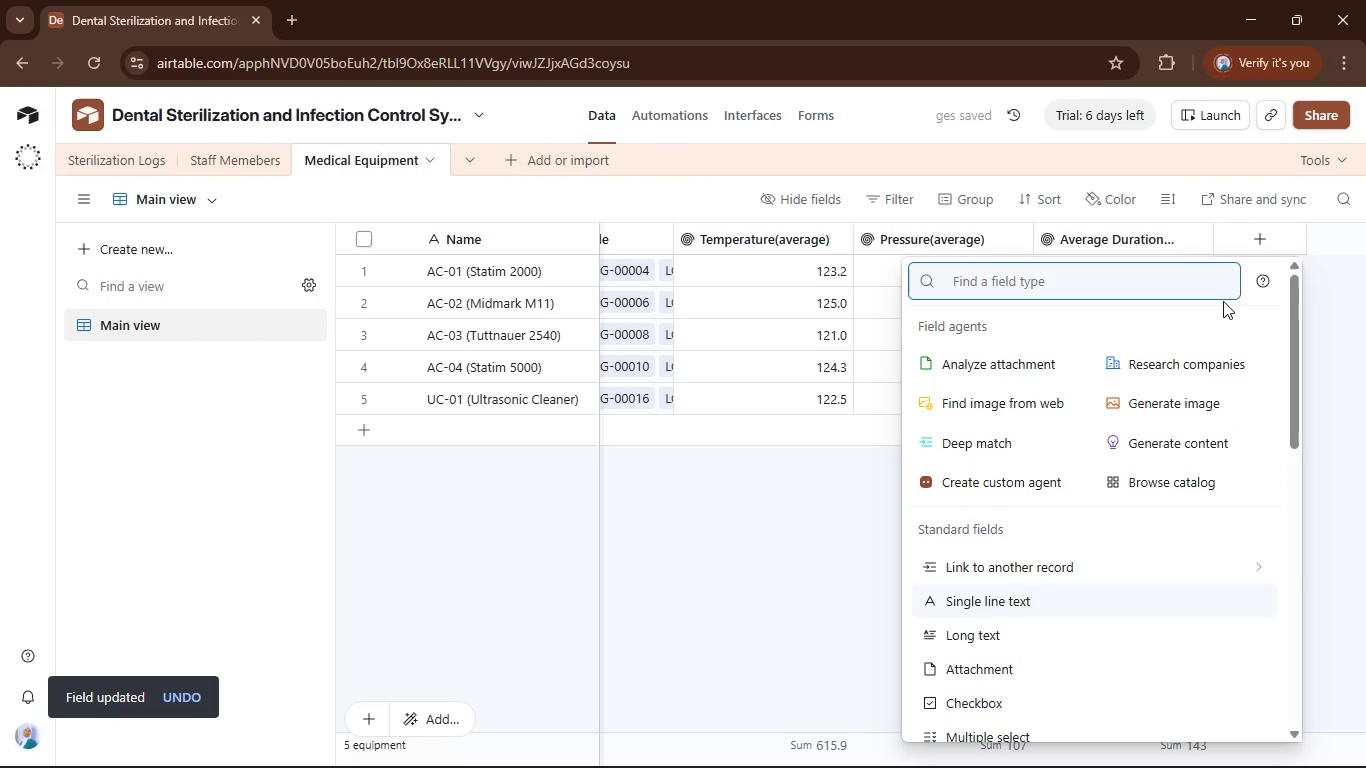 
type(rol)
 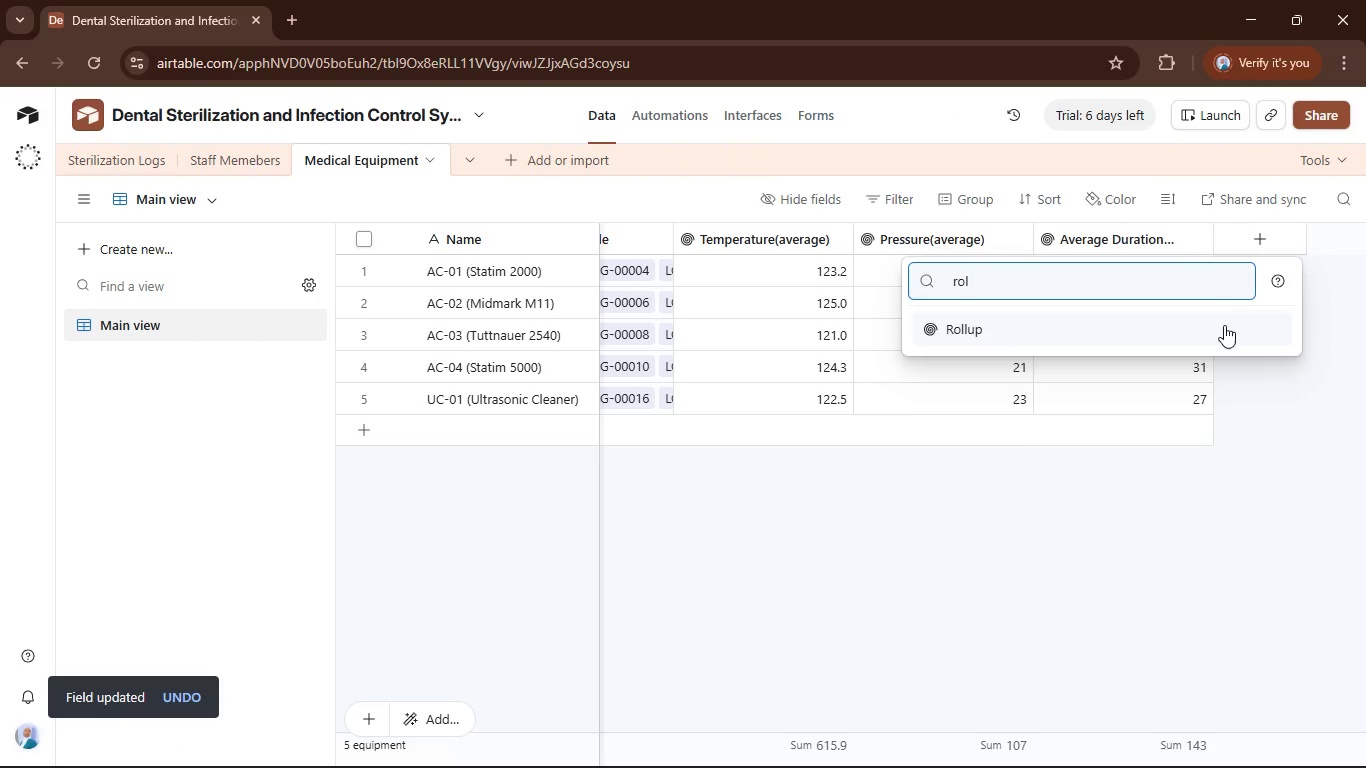 
left_click([1224, 329])
 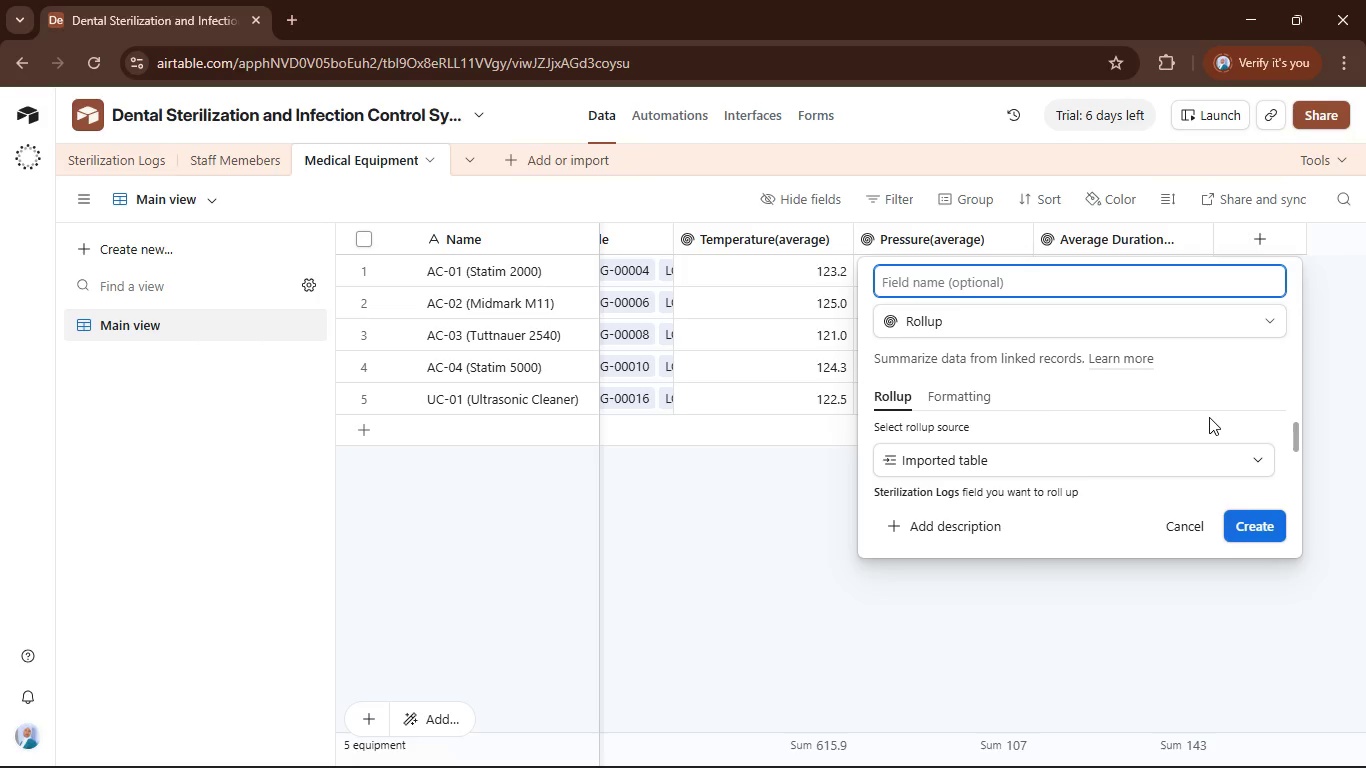 
scroll: coordinate [1266, 442], scroll_direction: down, amount: 2.0
 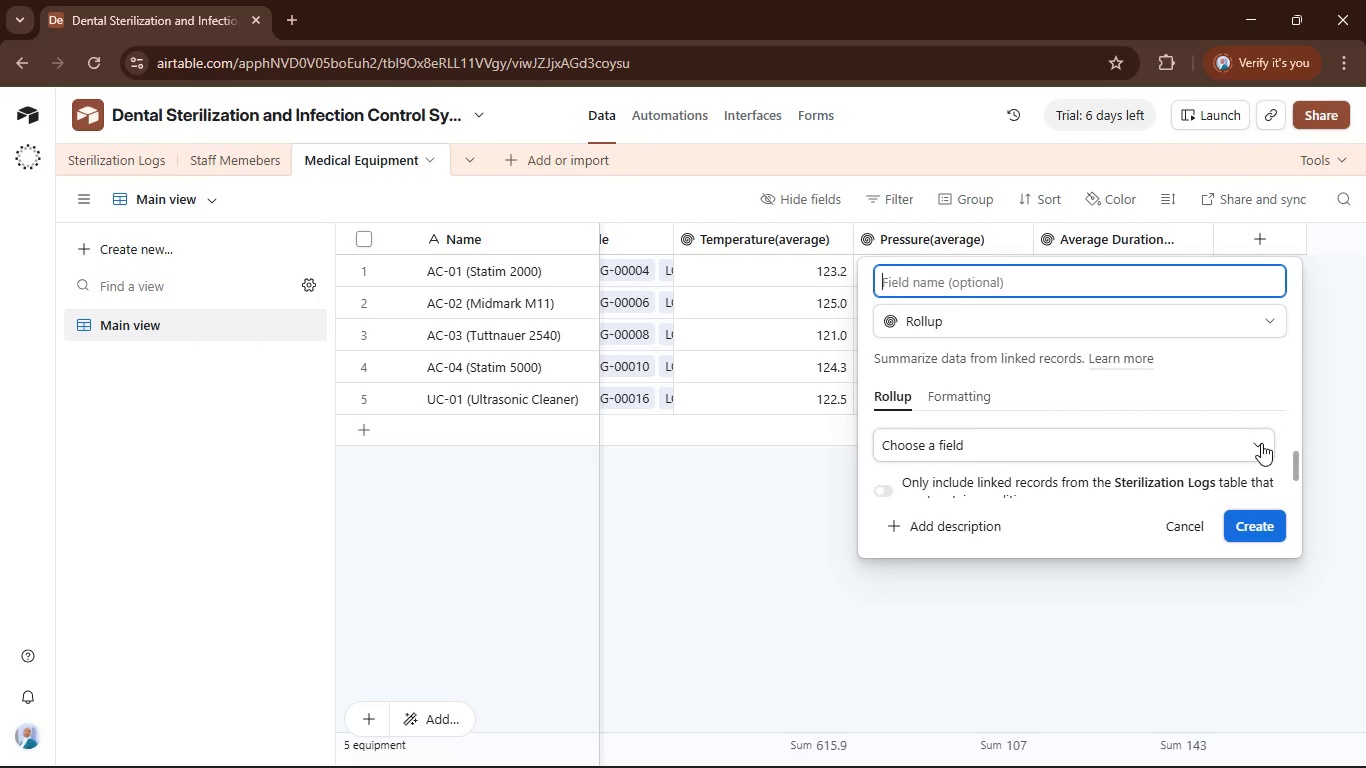 
left_click([1260, 443])
 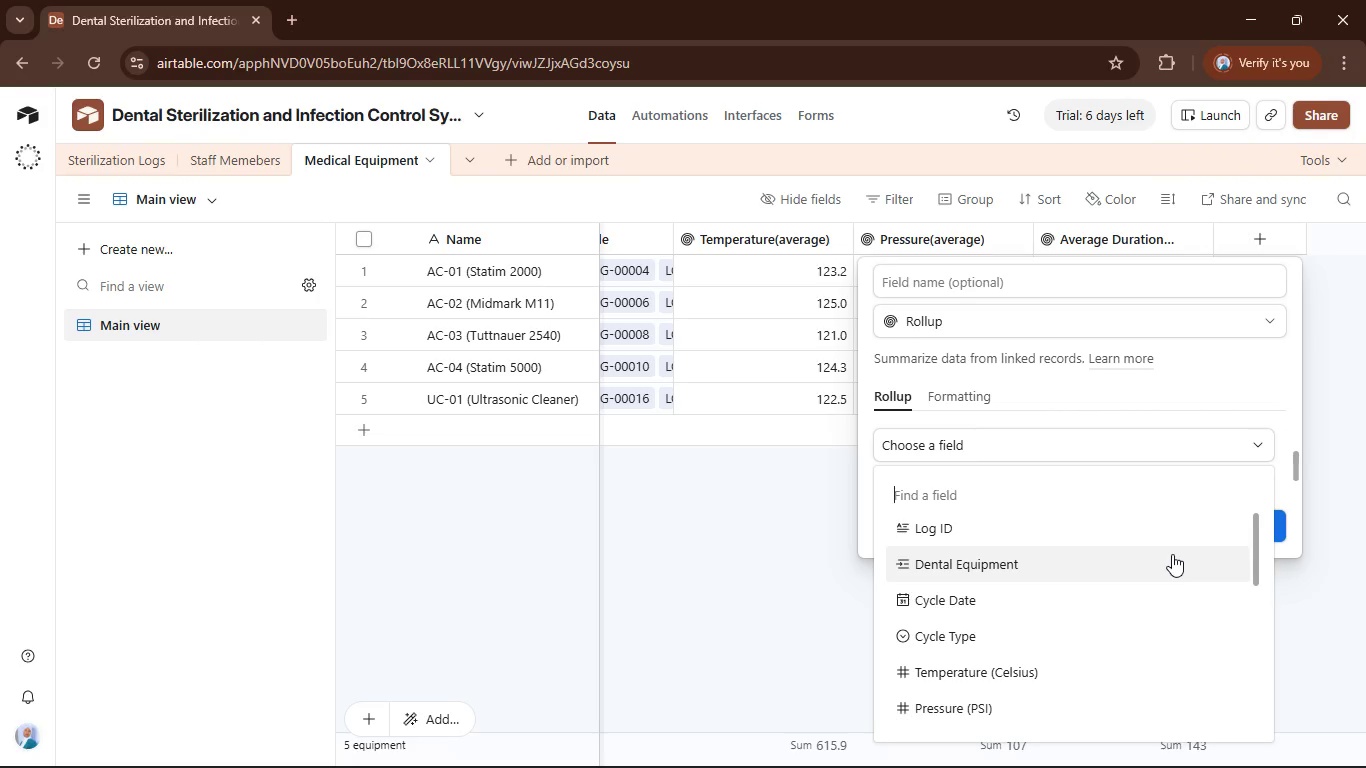 
scroll: coordinate [1168, 555], scroll_direction: down, amount: 2.0
 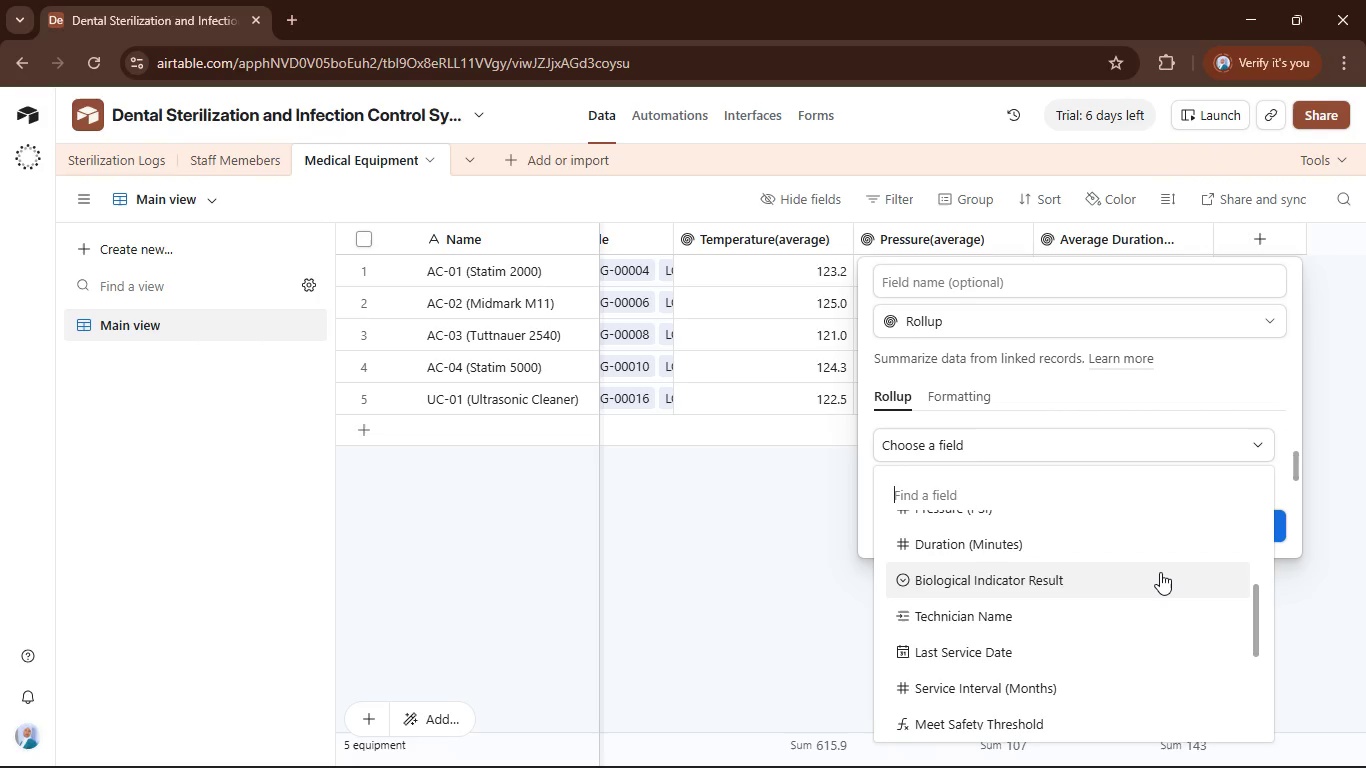 
left_click([1160, 572])
 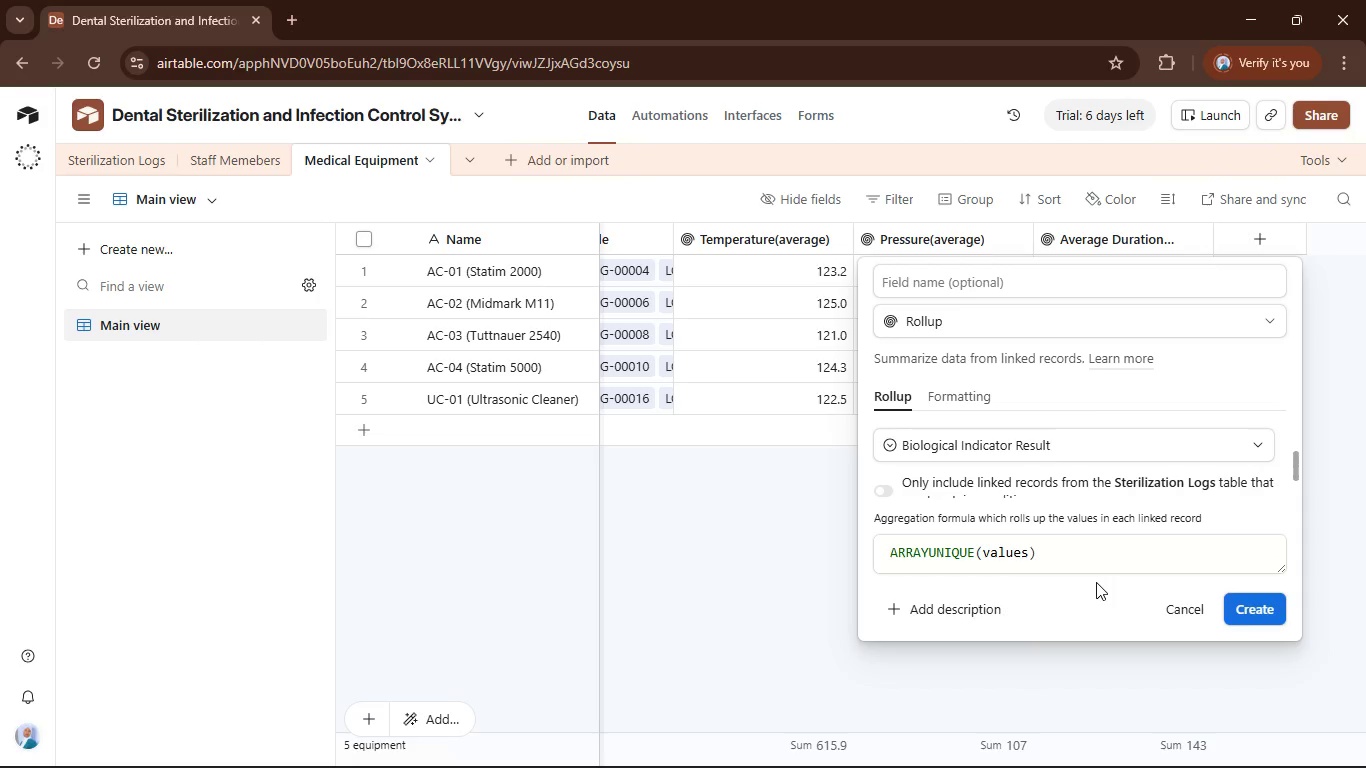 
wait(7.56)
 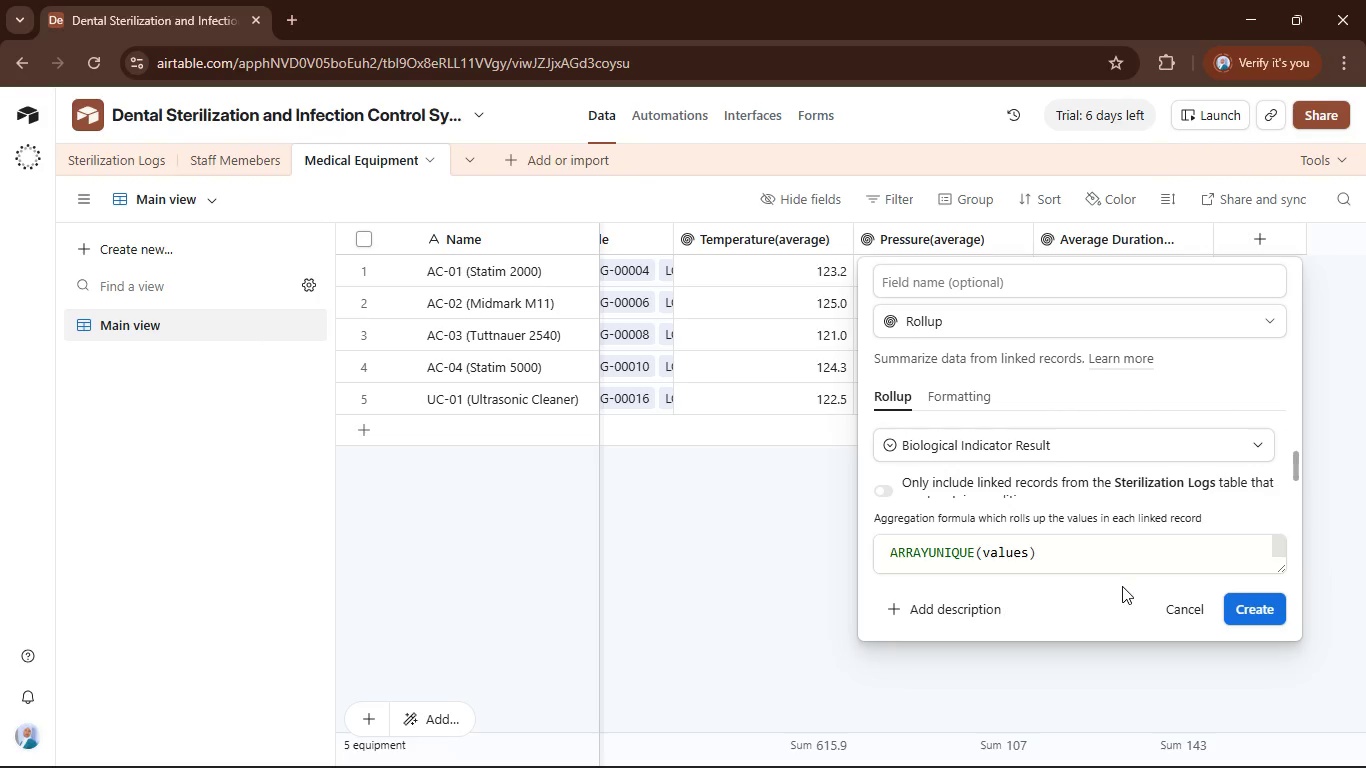 
left_click([1183, 595])
 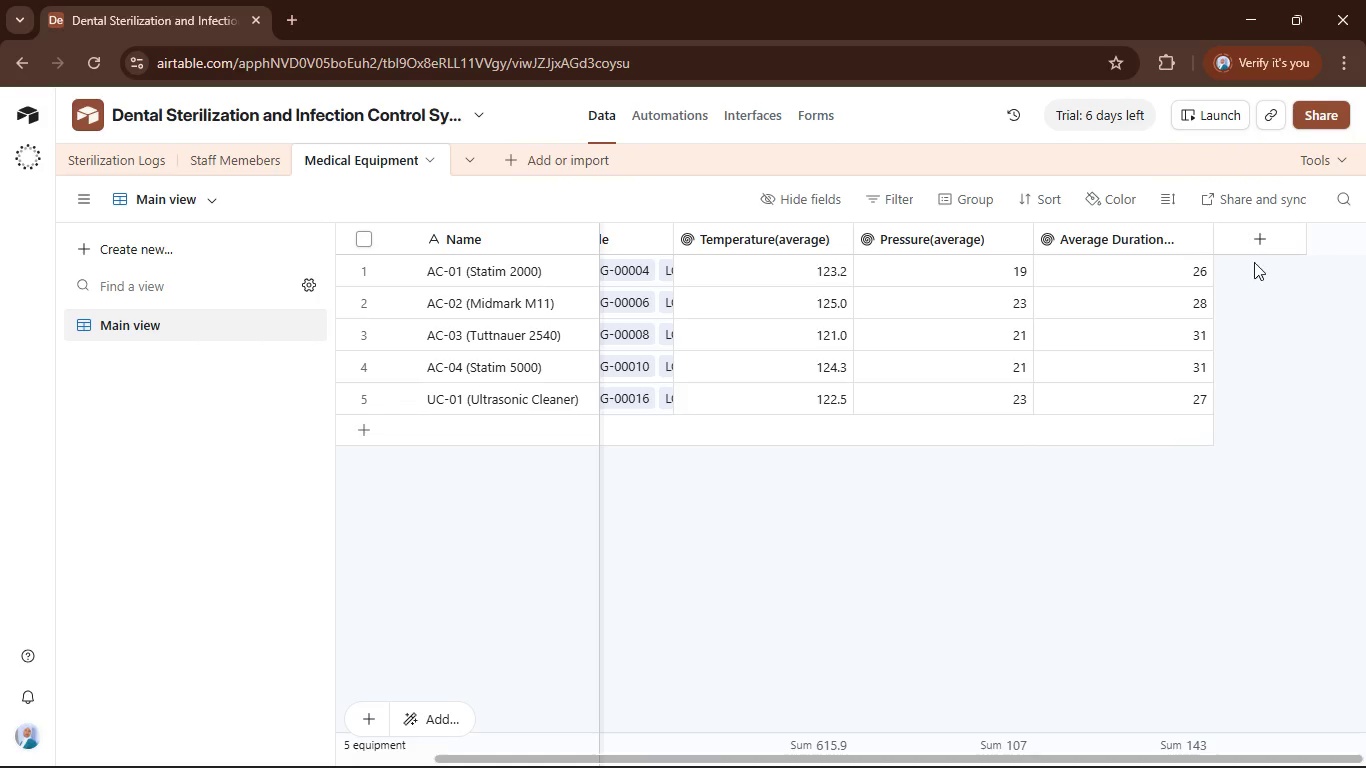 
left_click([1258, 258])
 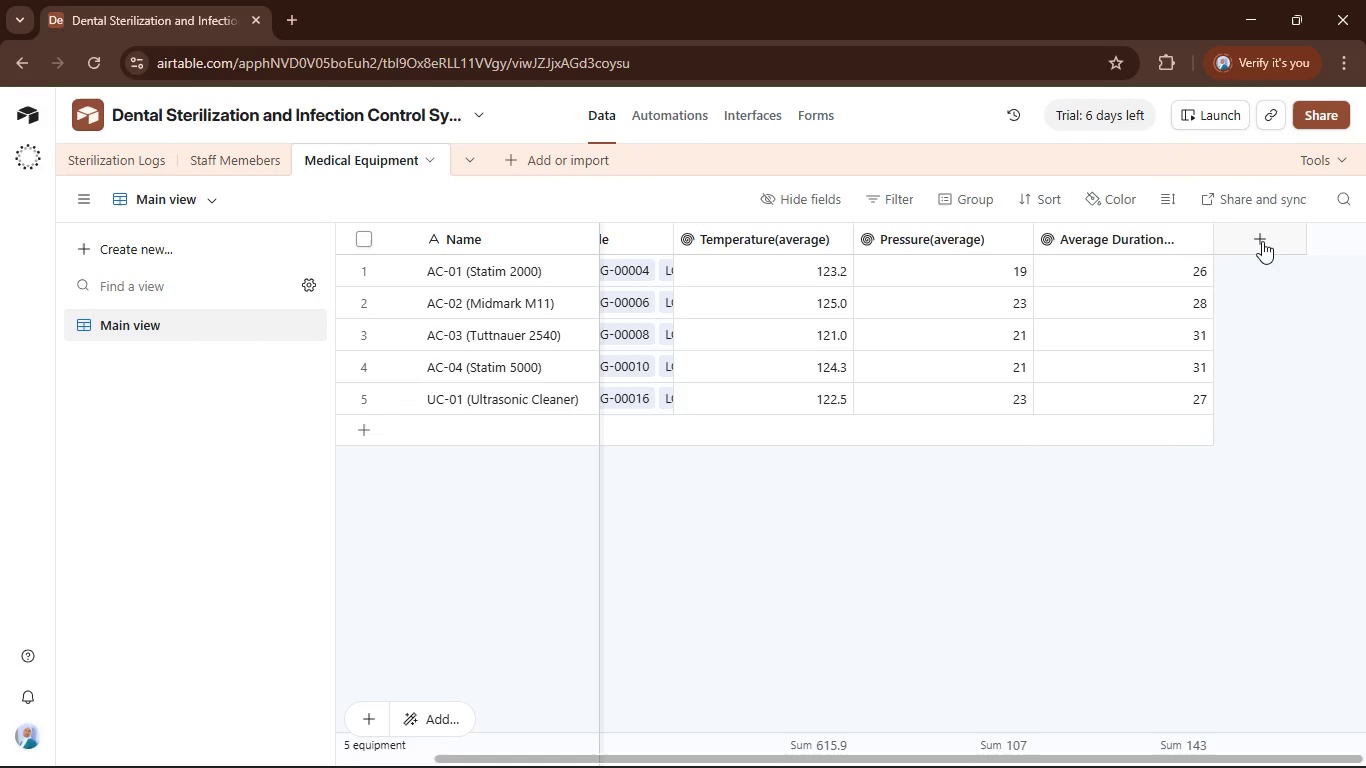 
left_click([1262, 241])
 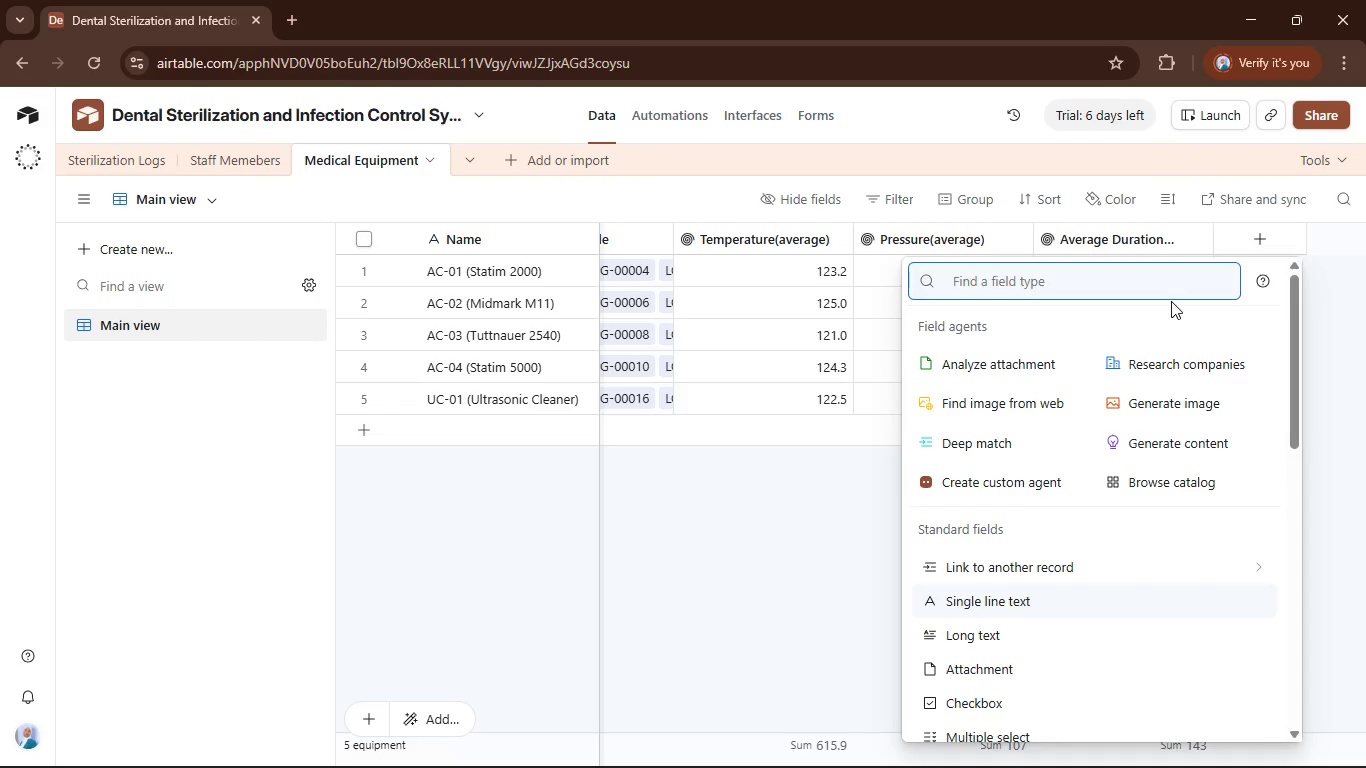 
type(lo)
 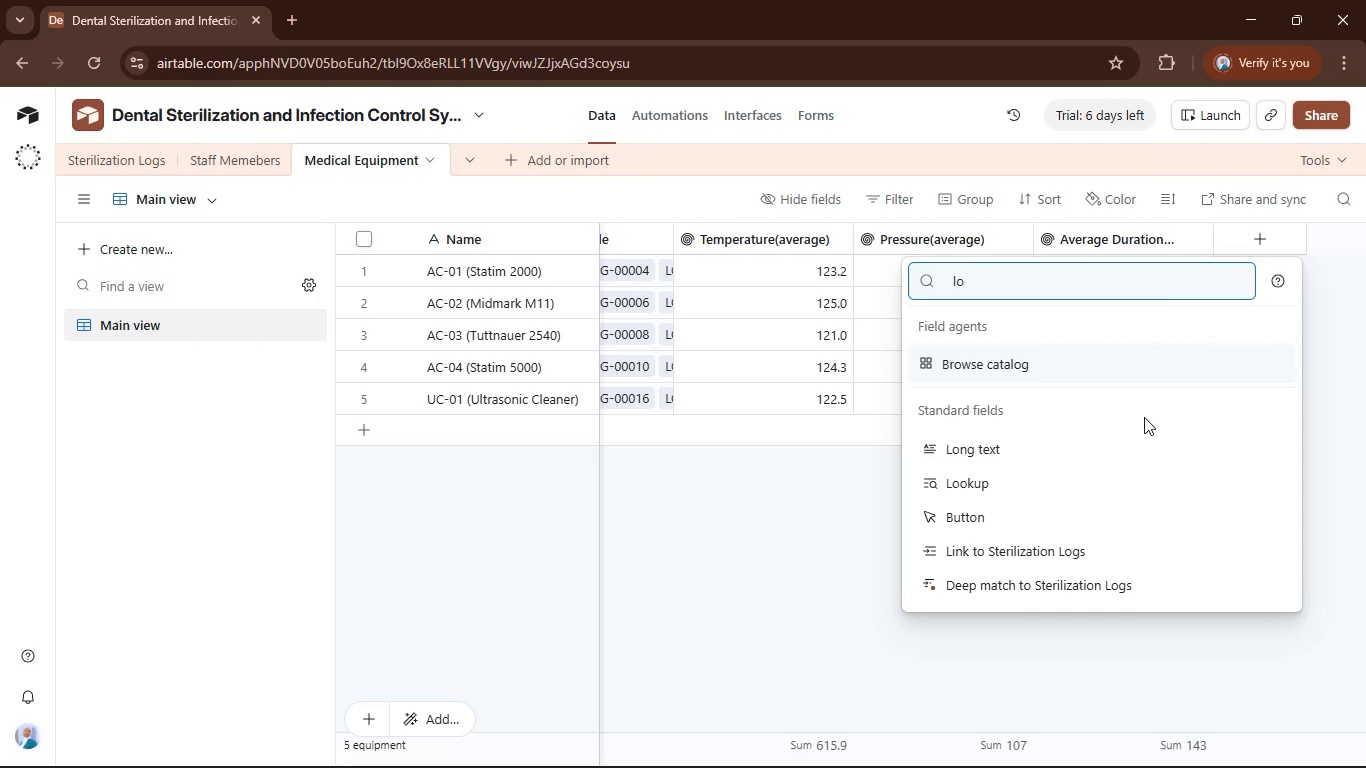 
left_click([1119, 477])
 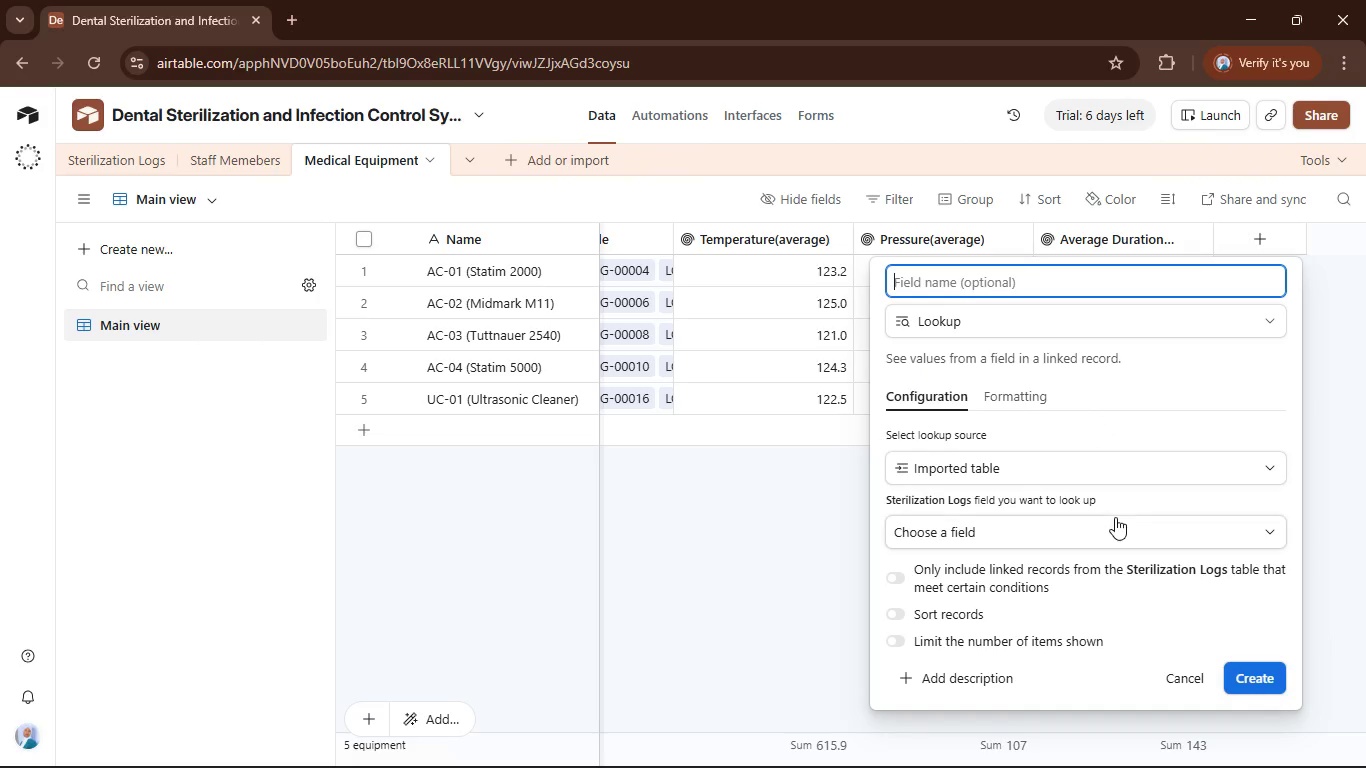 
left_click([1115, 520])
 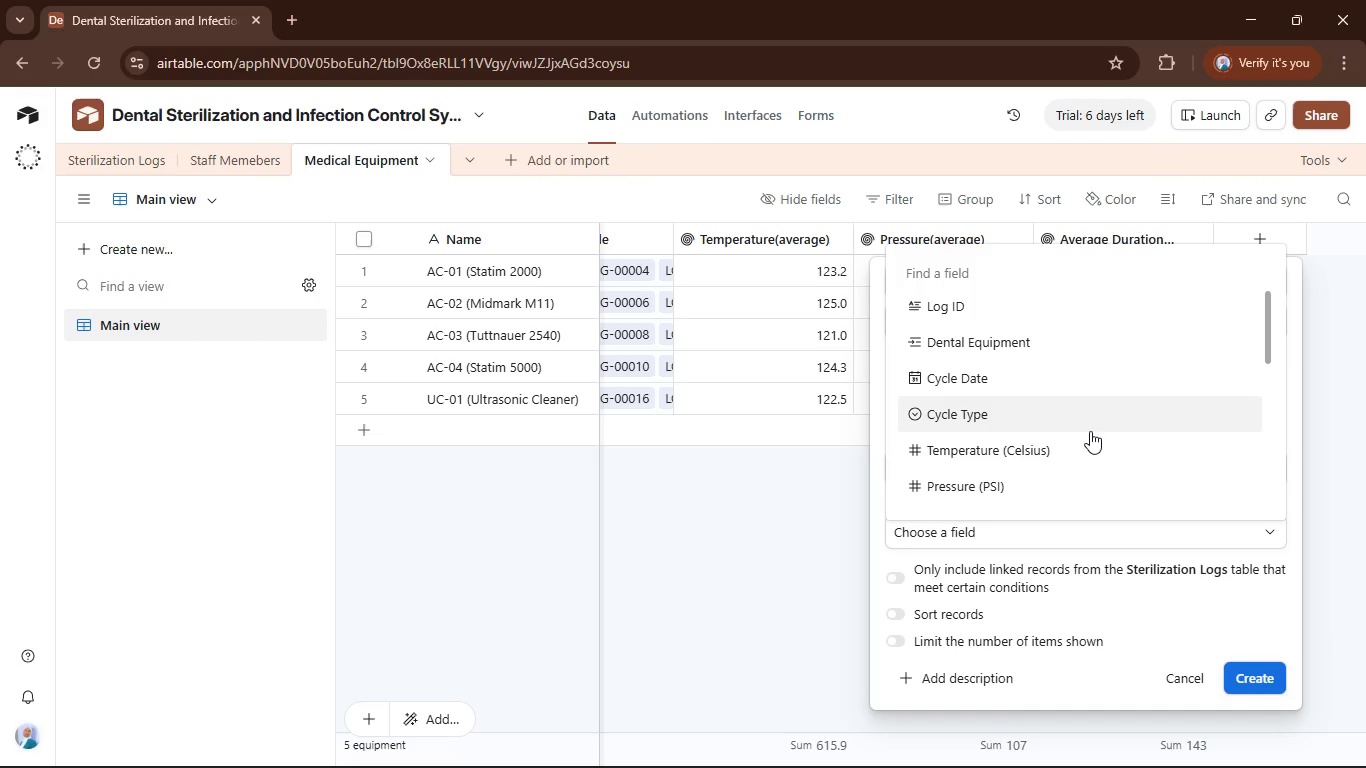 
scroll: coordinate [1089, 431], scroll_direction: down, amount: 1.0
 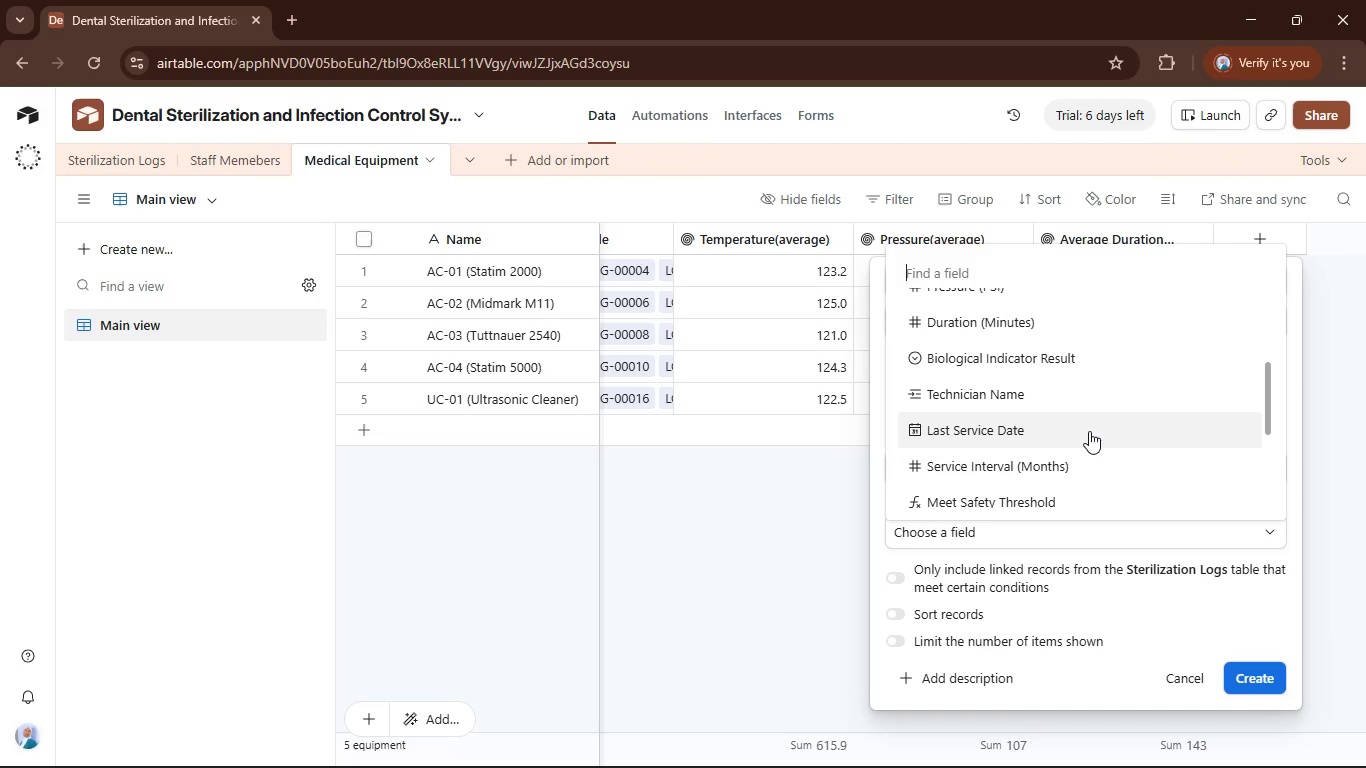 
scroll: coordinate [1089, 431], scroll_direction: up, amount: 1.0
 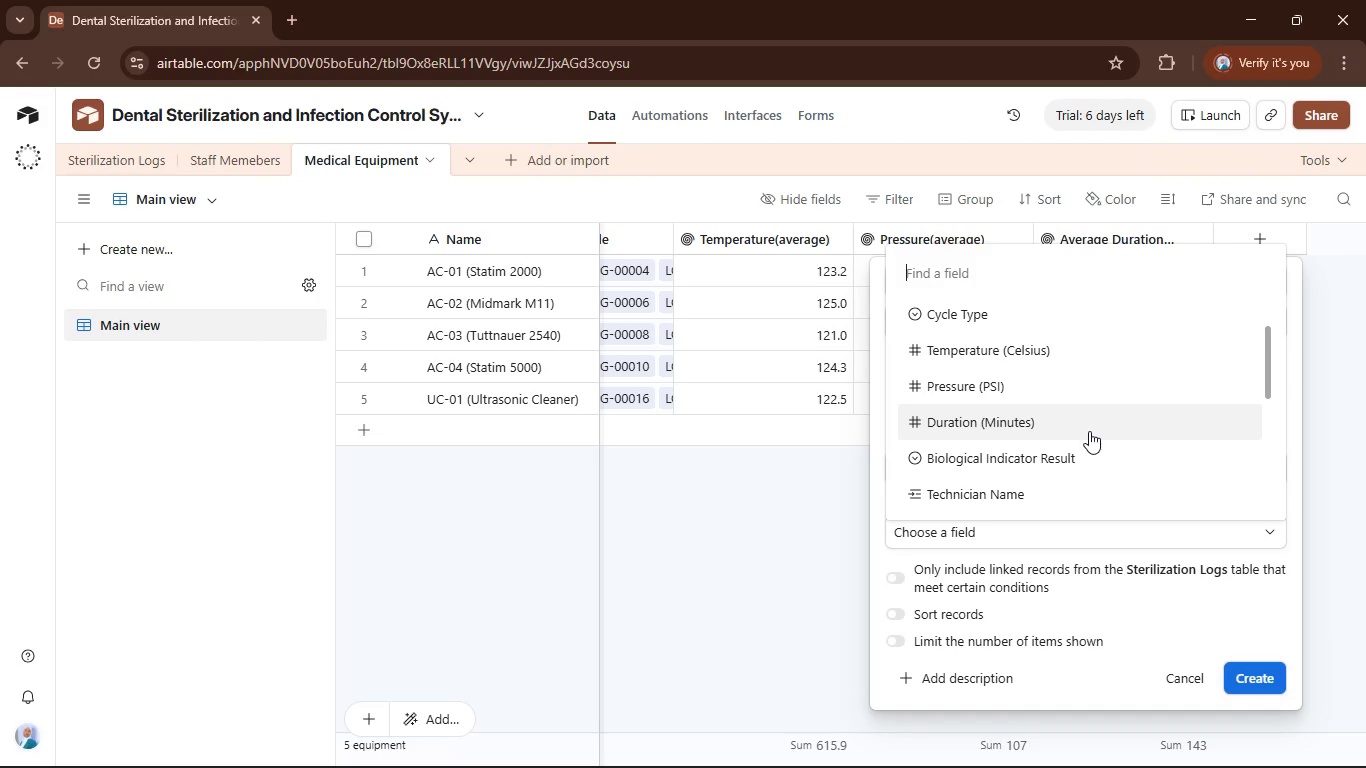 
scroll: coordinate [1089, 431], scroll_direction: down, amount: 2.0
 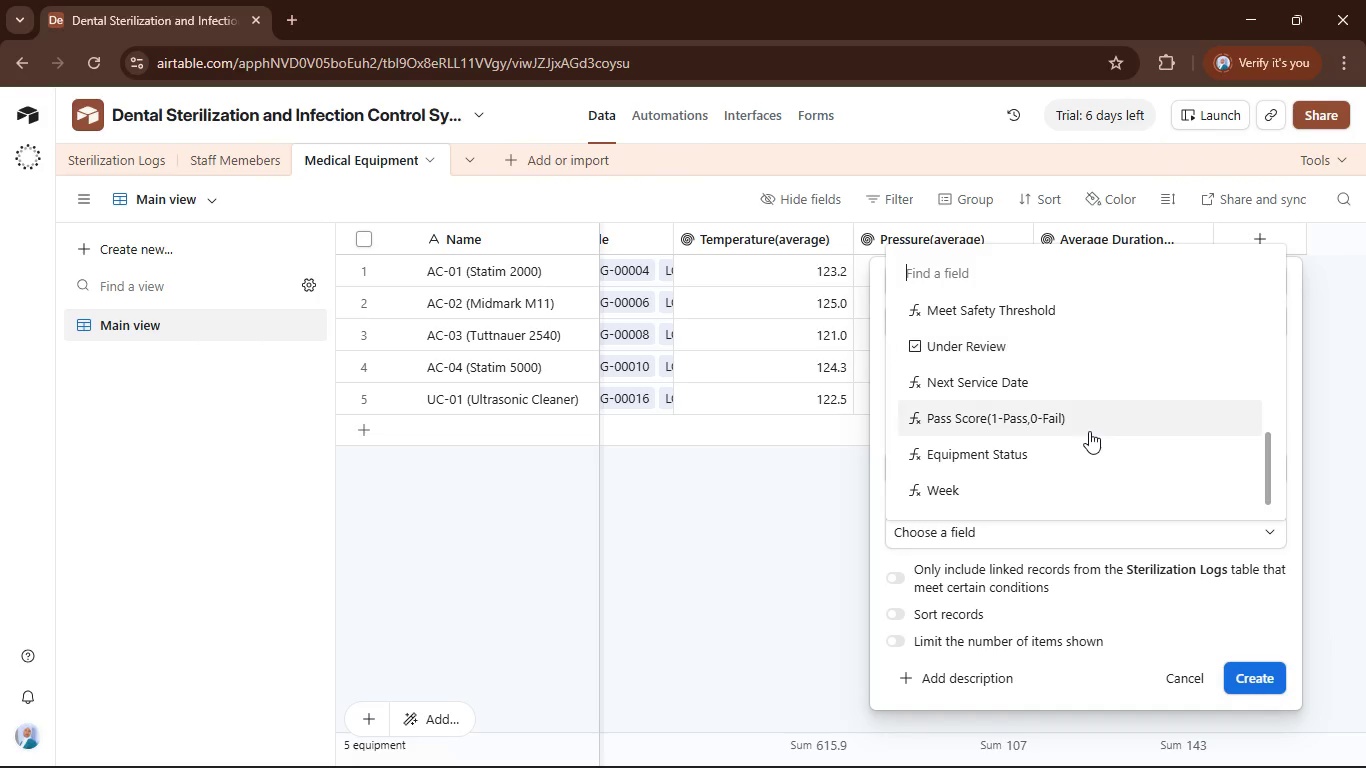 
scroll: coordinate [1089, 431], scroll_direction: up, amount: 2.0
 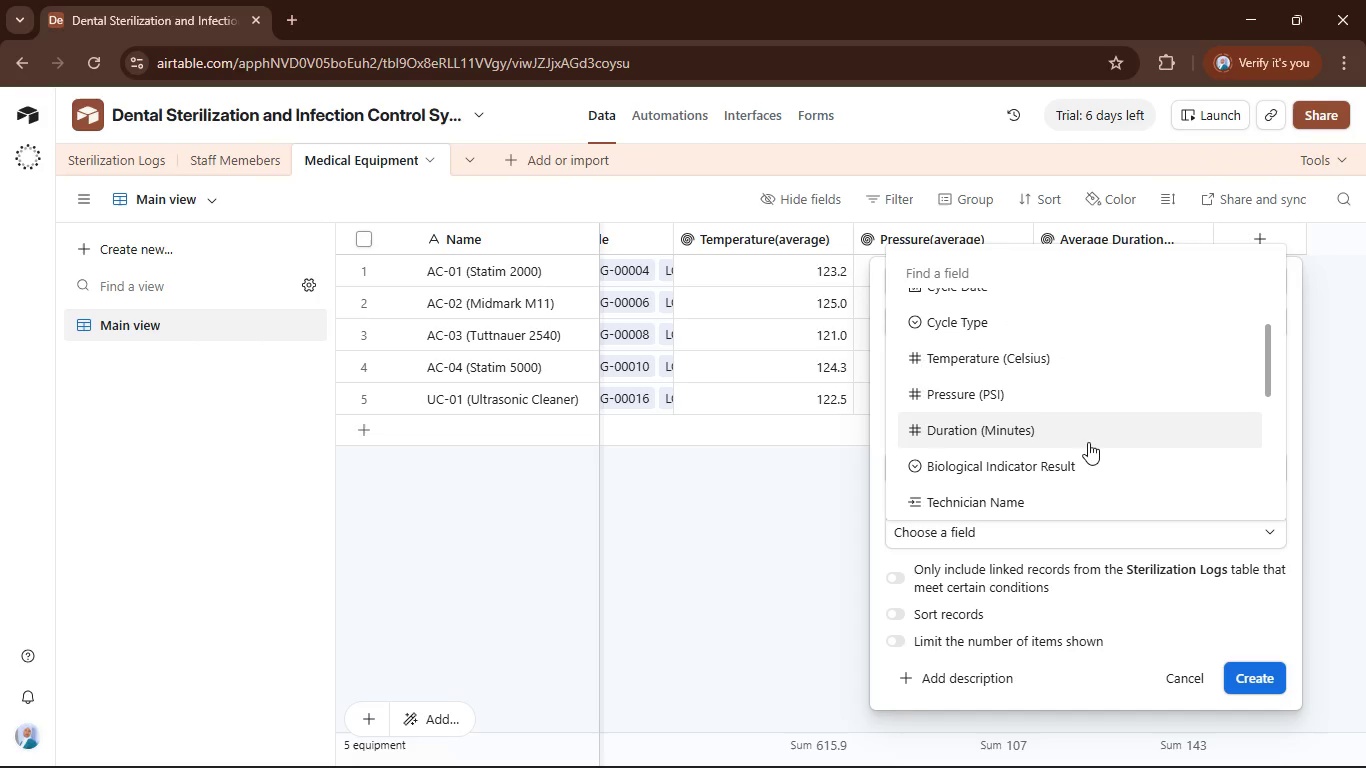 
left_click([1085, 451])
 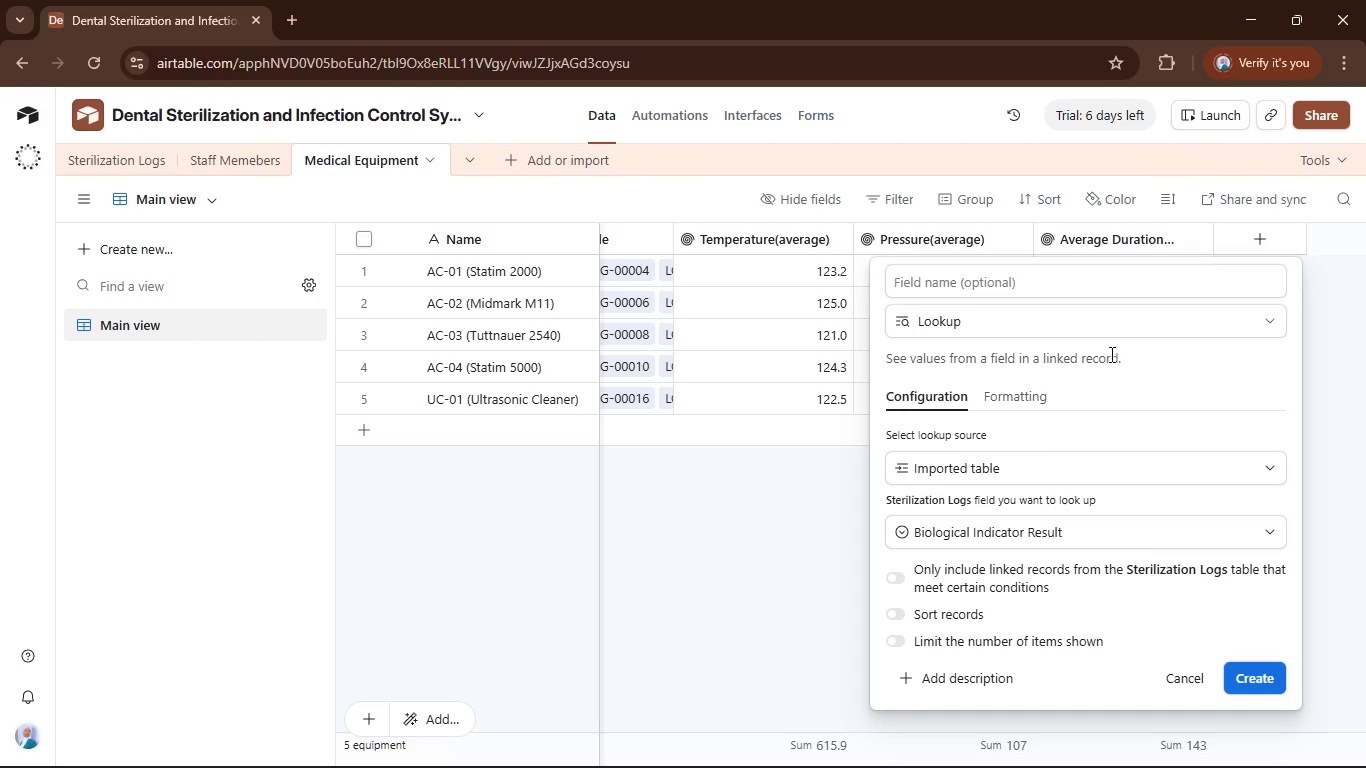 
left_click([1115, 289])
 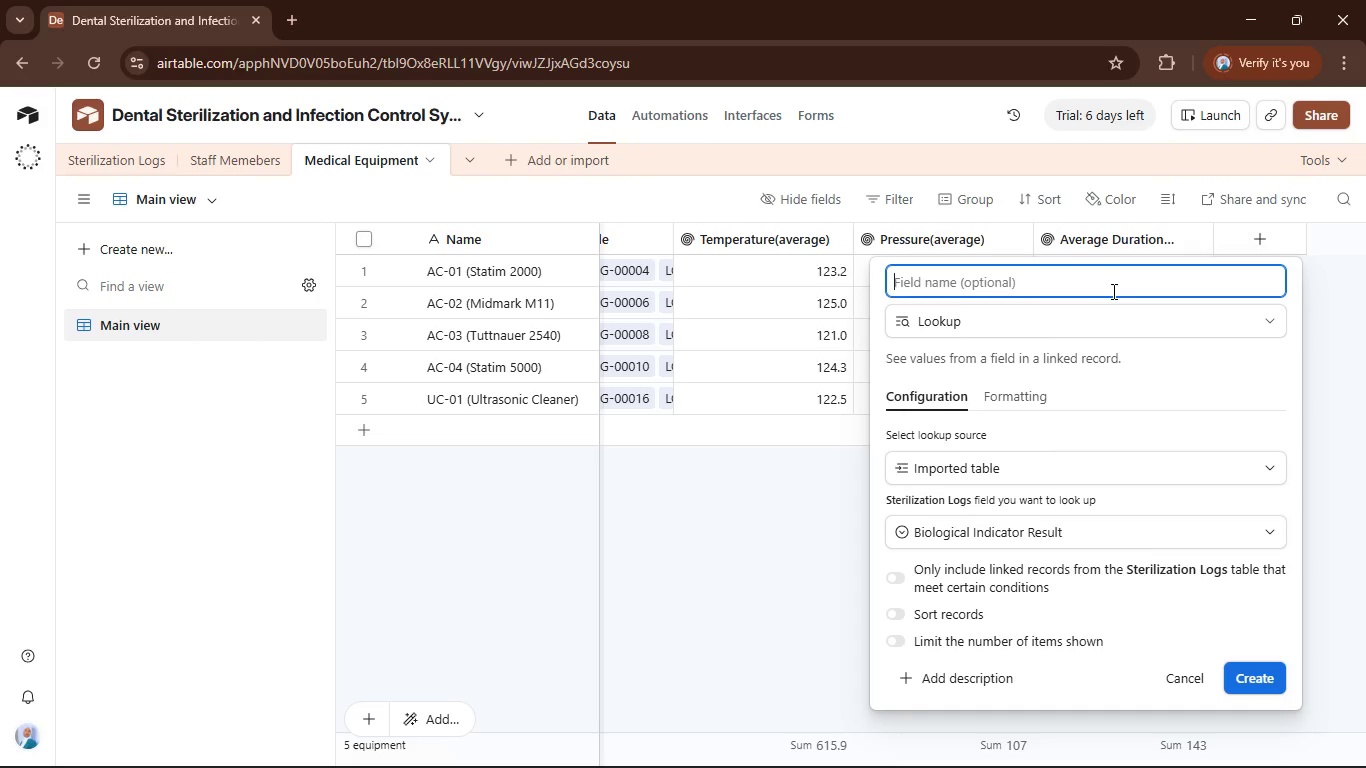 
type(Biological Indicator Result)
 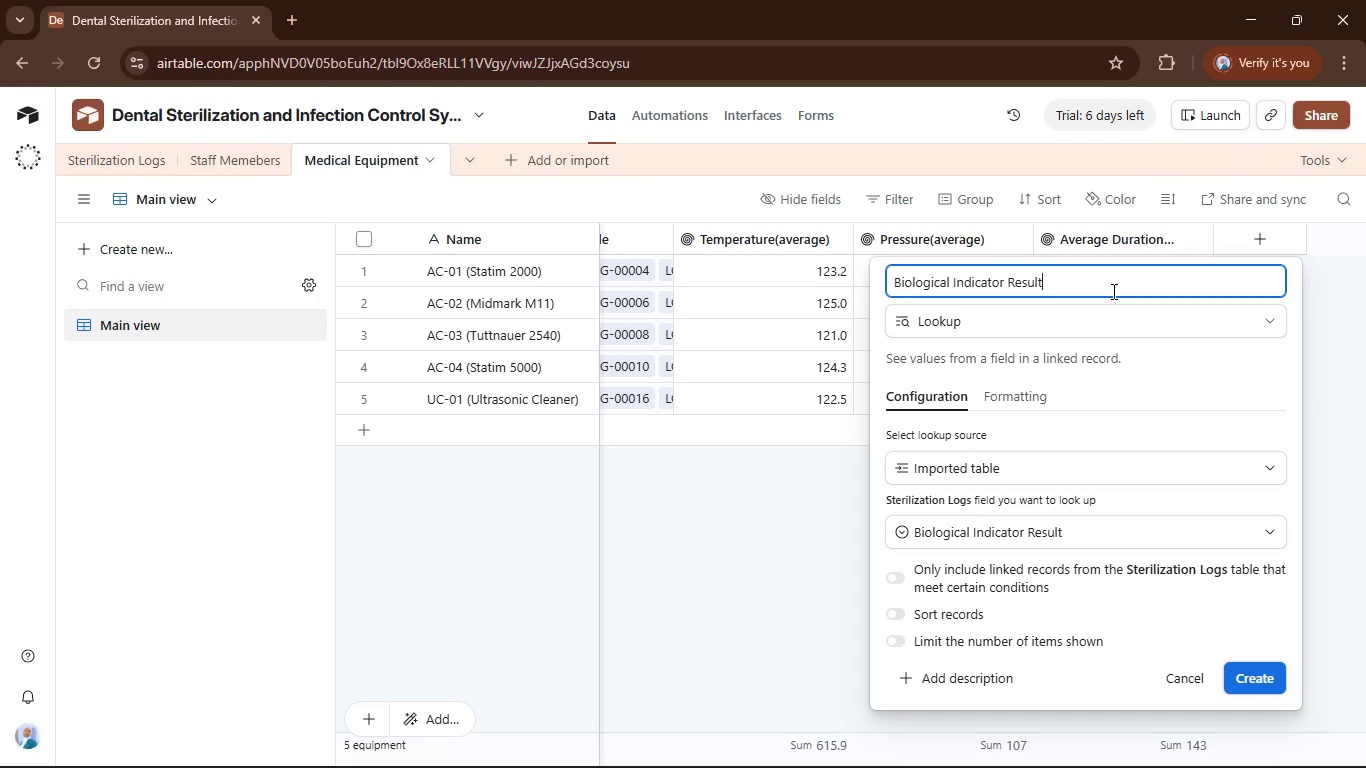 
wait(7.86)
 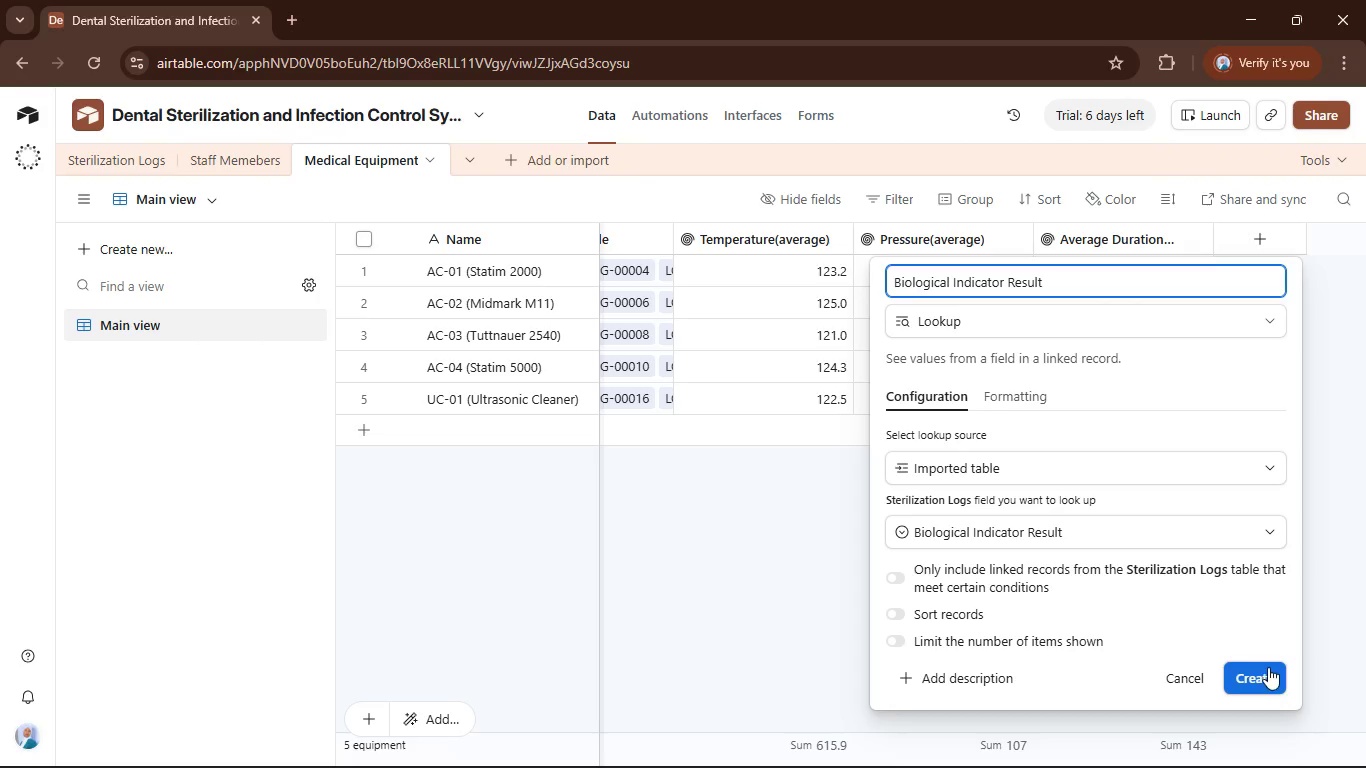 
left_click_drag(start_coordinate=[1023, 759], to_coordinate=[1169, 767])
 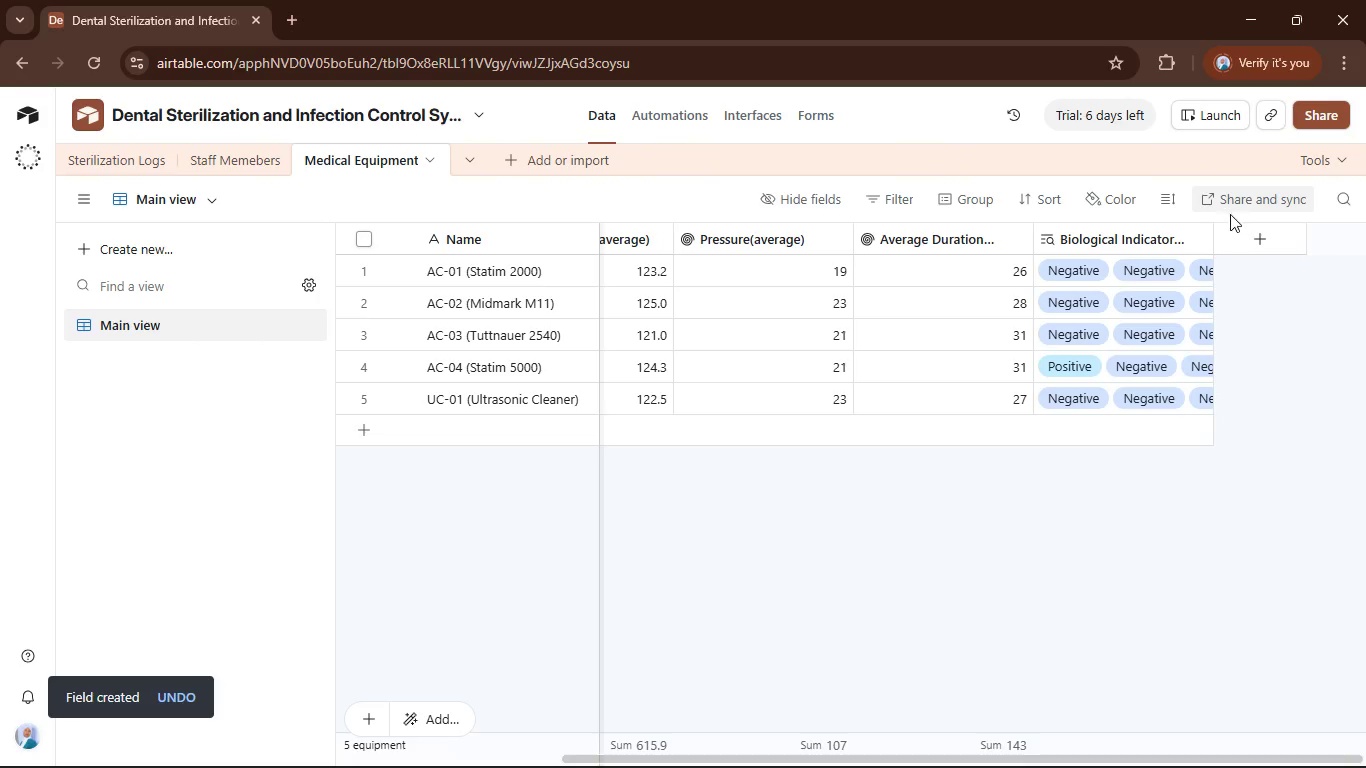 
left_click([1247, 237])
 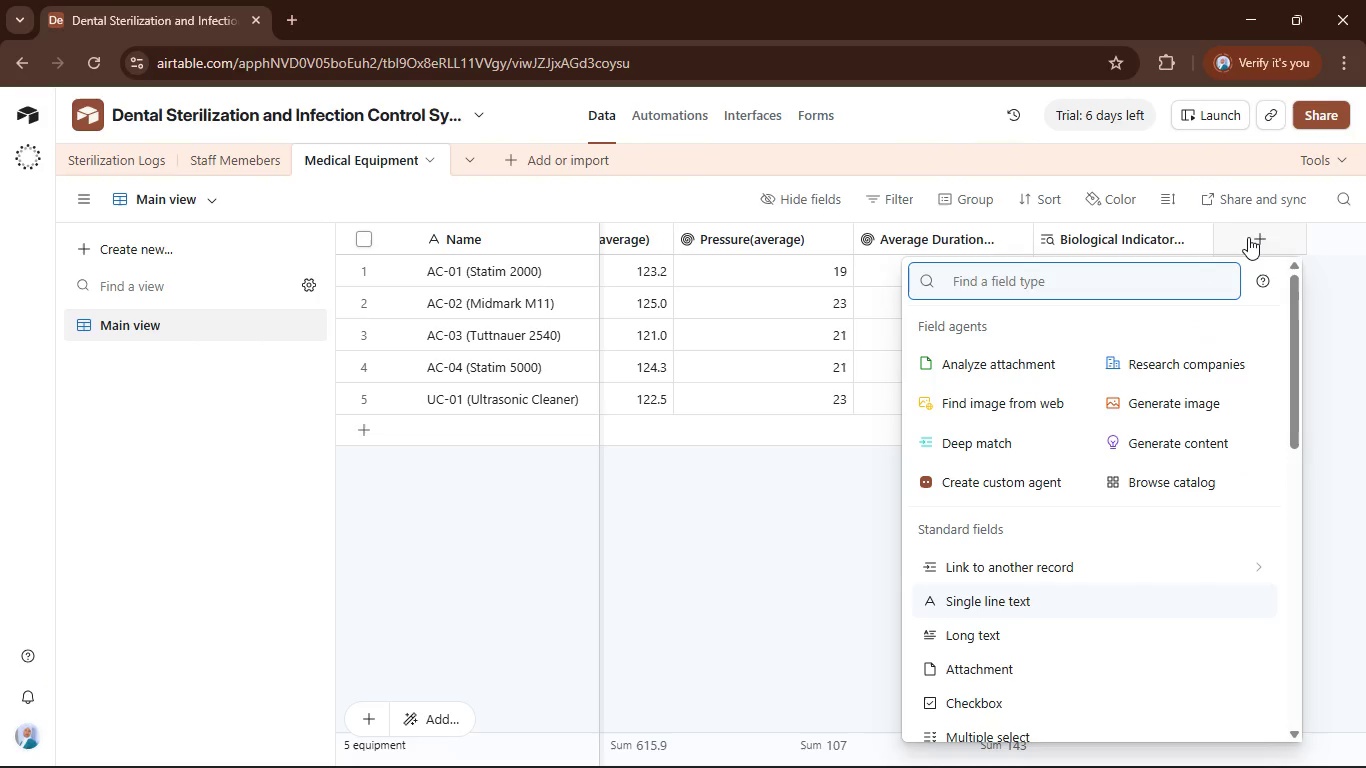 
hold_key(key=ShiftRight, duration=0.8)
 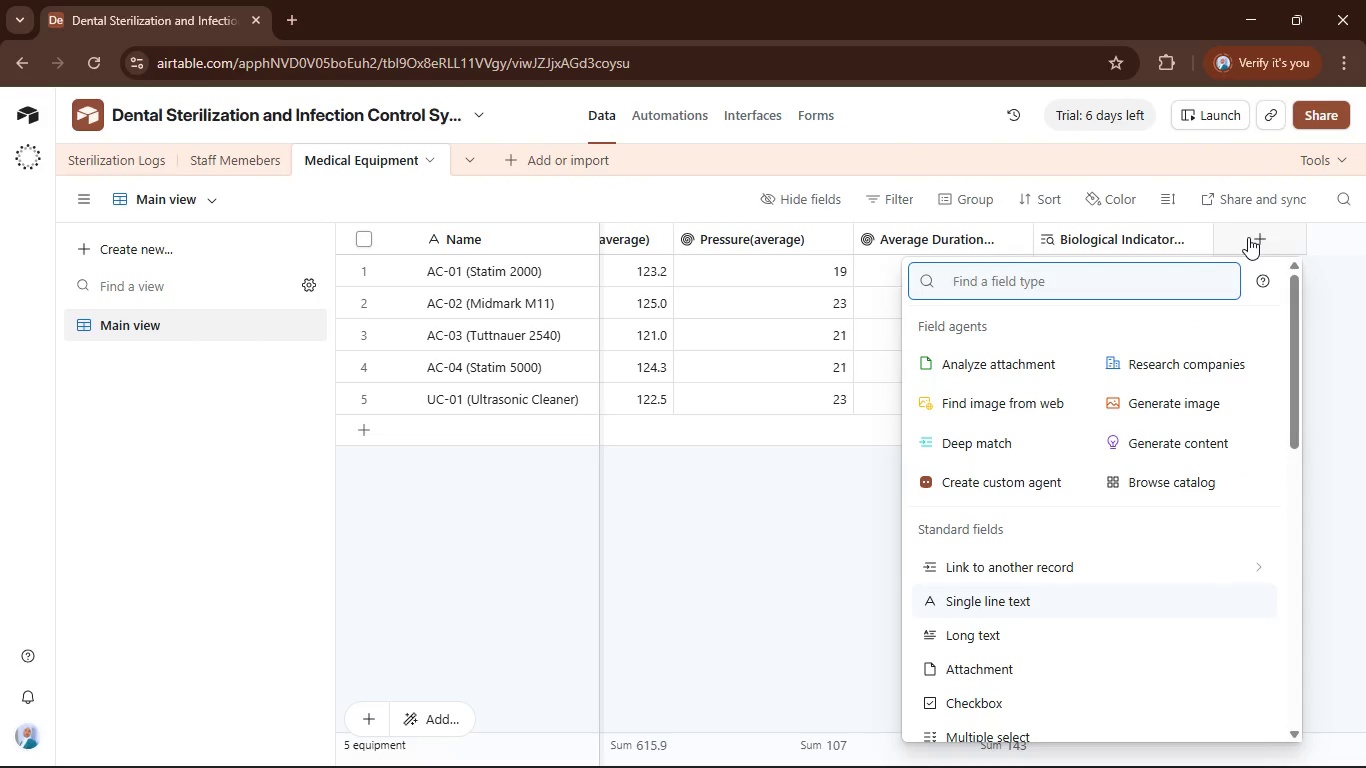 
type(for)
 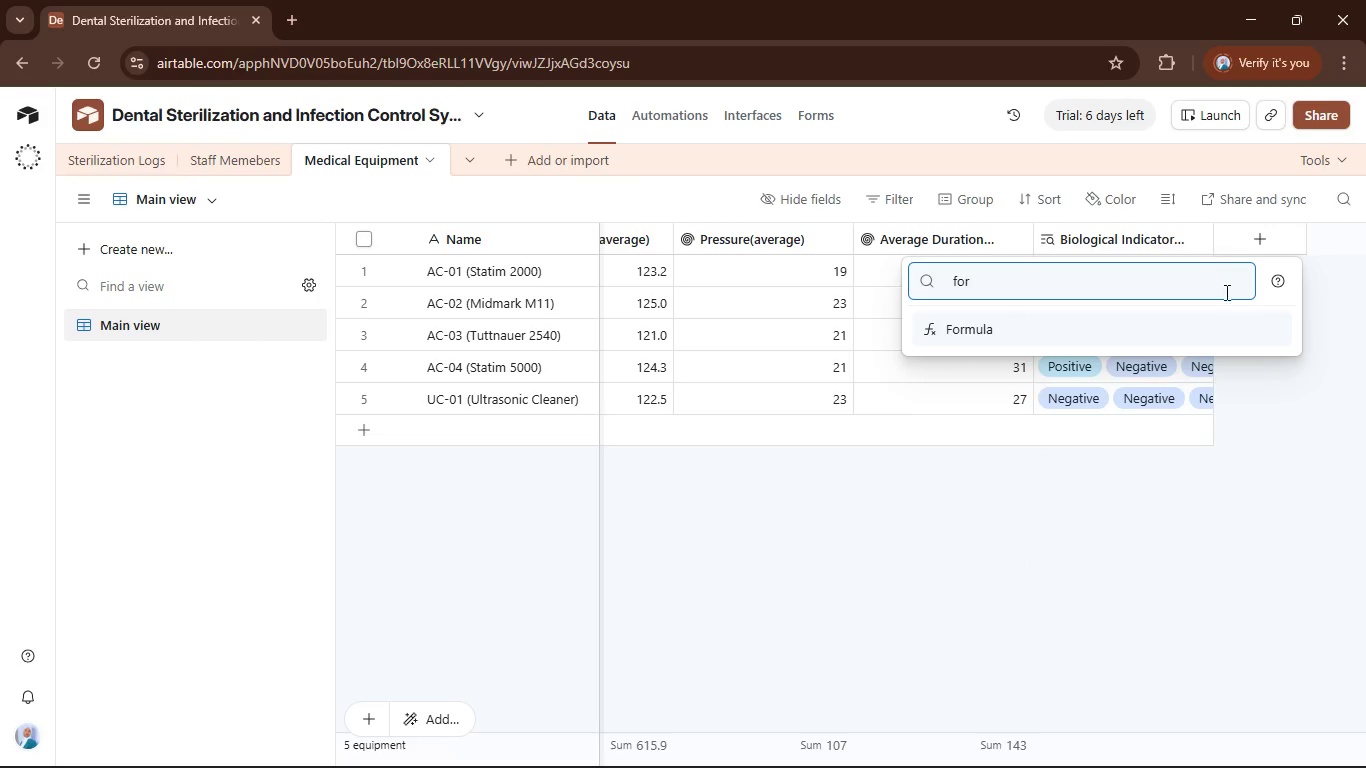 
left_click([1220, 329])
 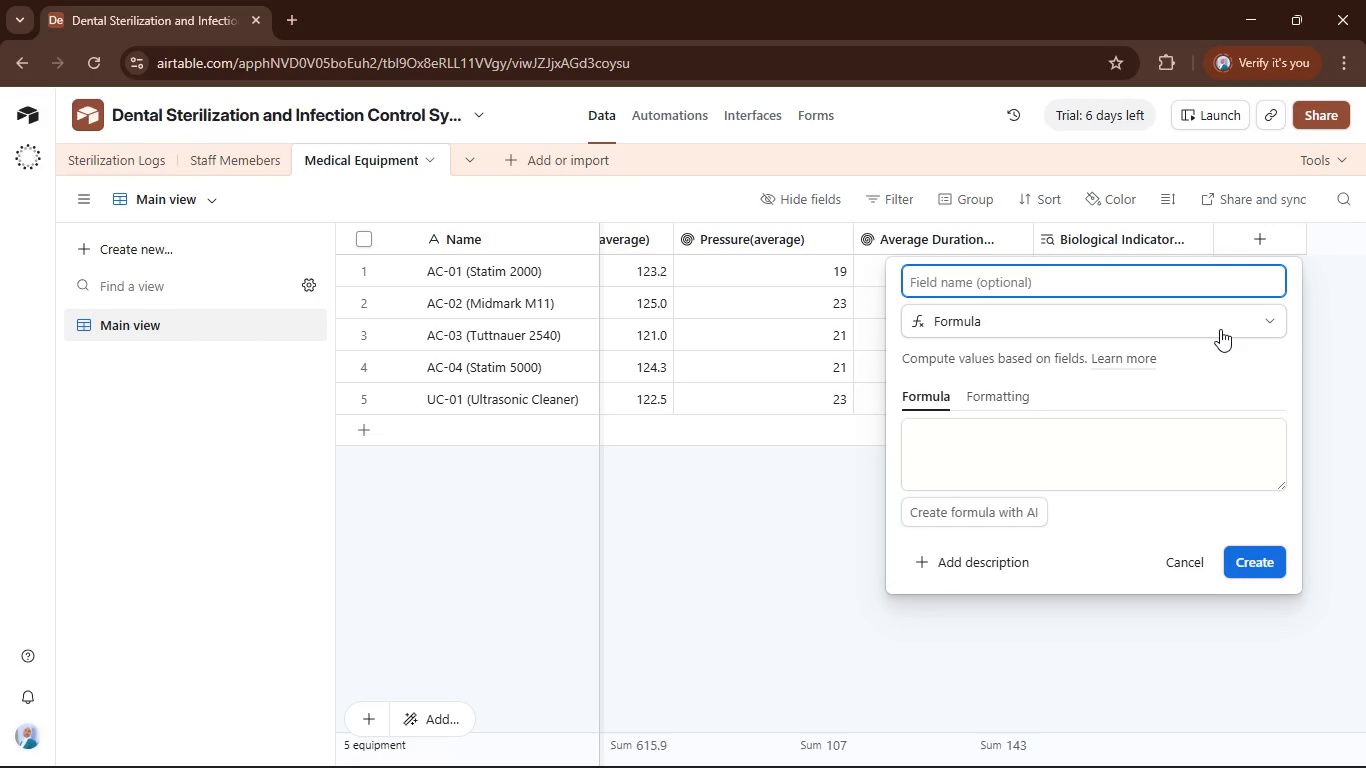 
type(Percentage of Under review)
key(Backspace)
type(- equipm)
key(Backspace)
type(em)
key(Backspace)
key(Backspace)
type(ments)
 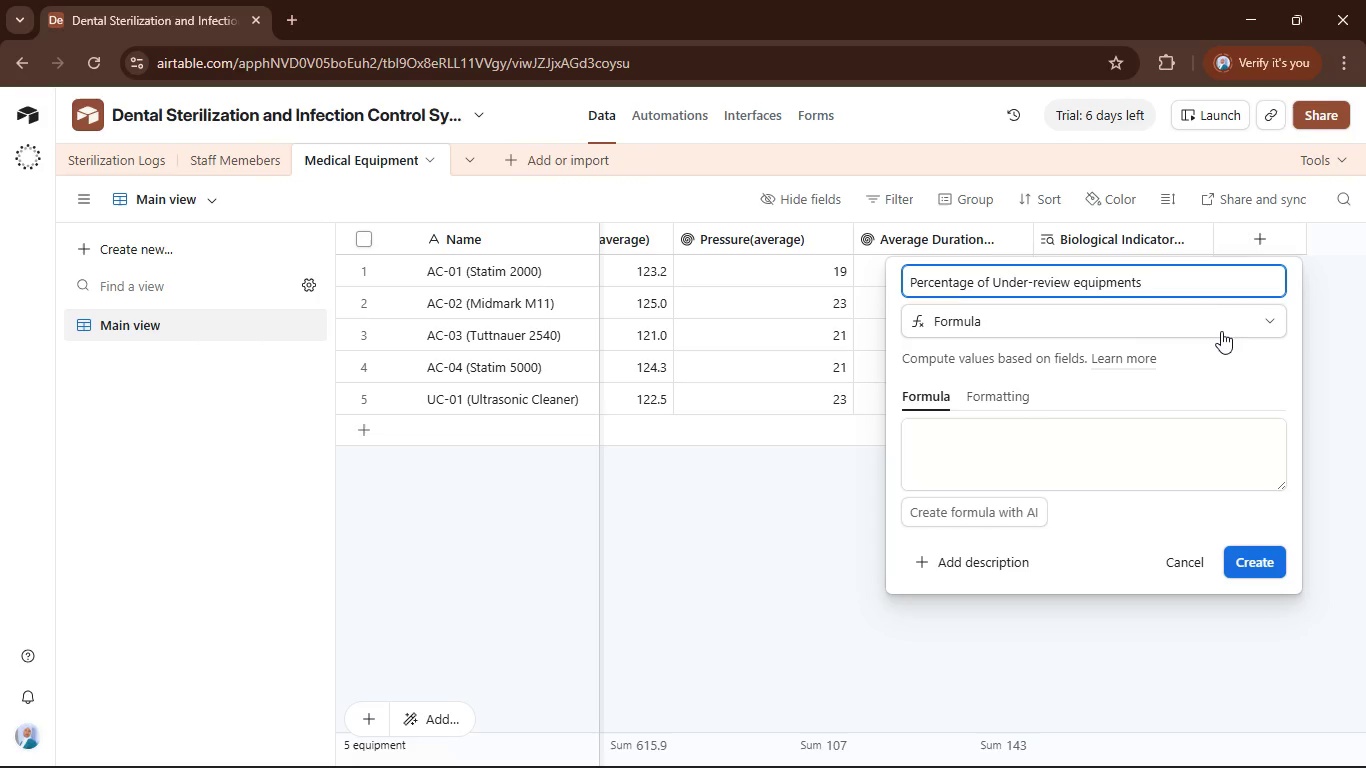 
 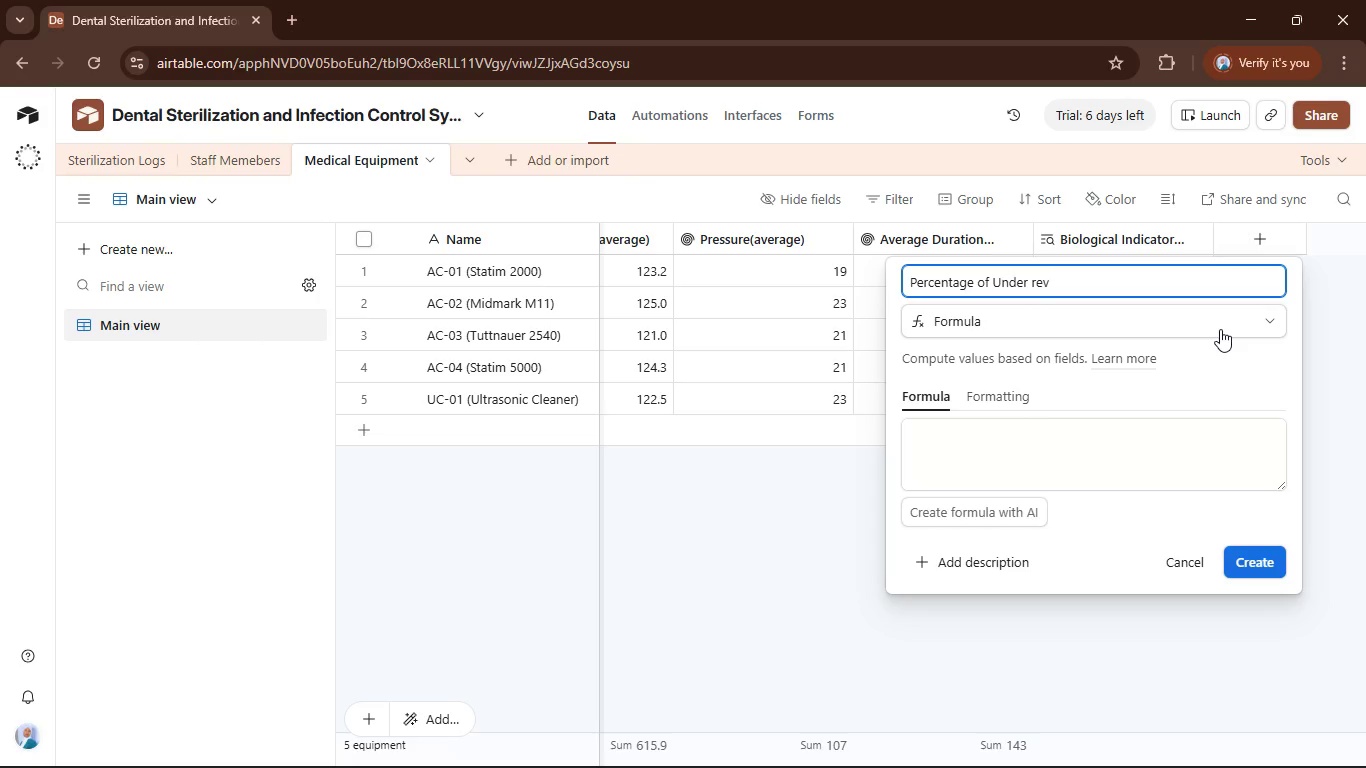 
hold_key(key=ArrowLeft, duration=0.62)
 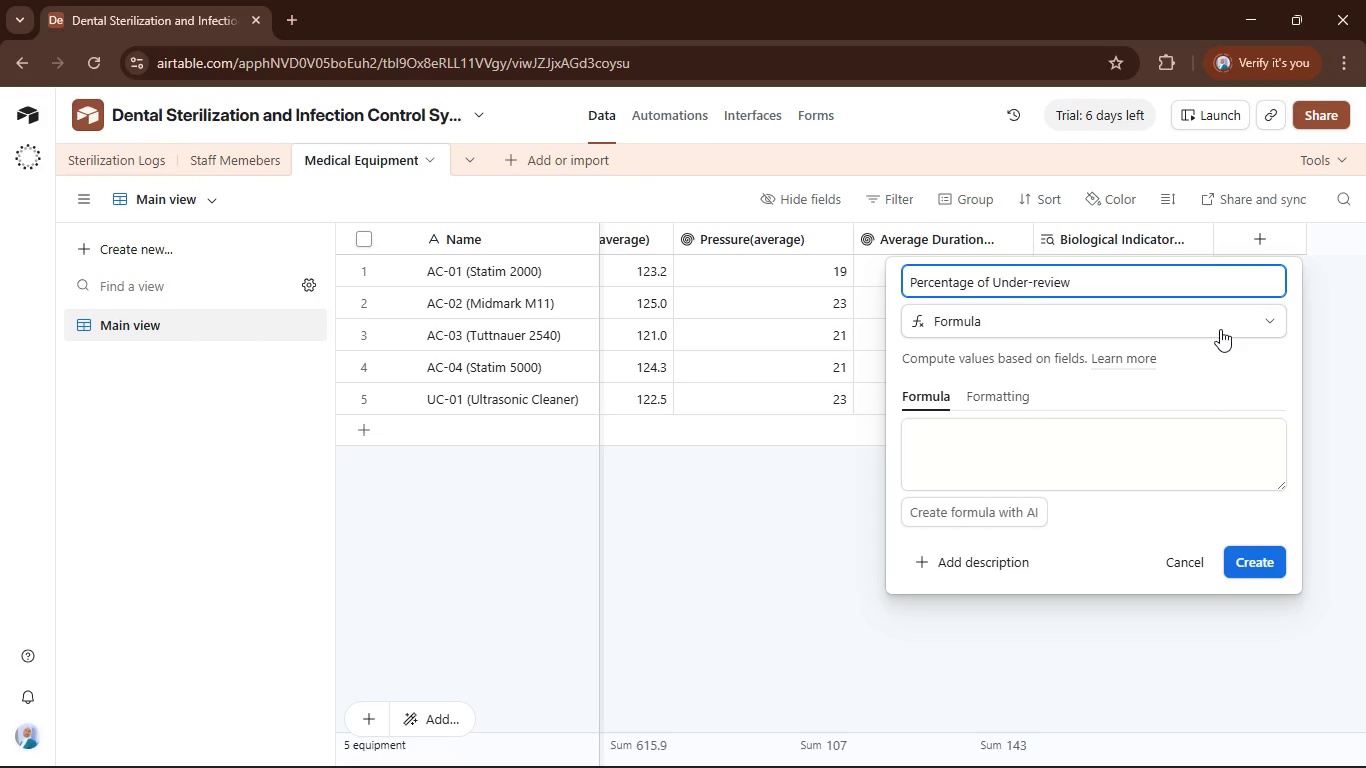 
hold_key(key=ArrowRight, duration=0.78)
 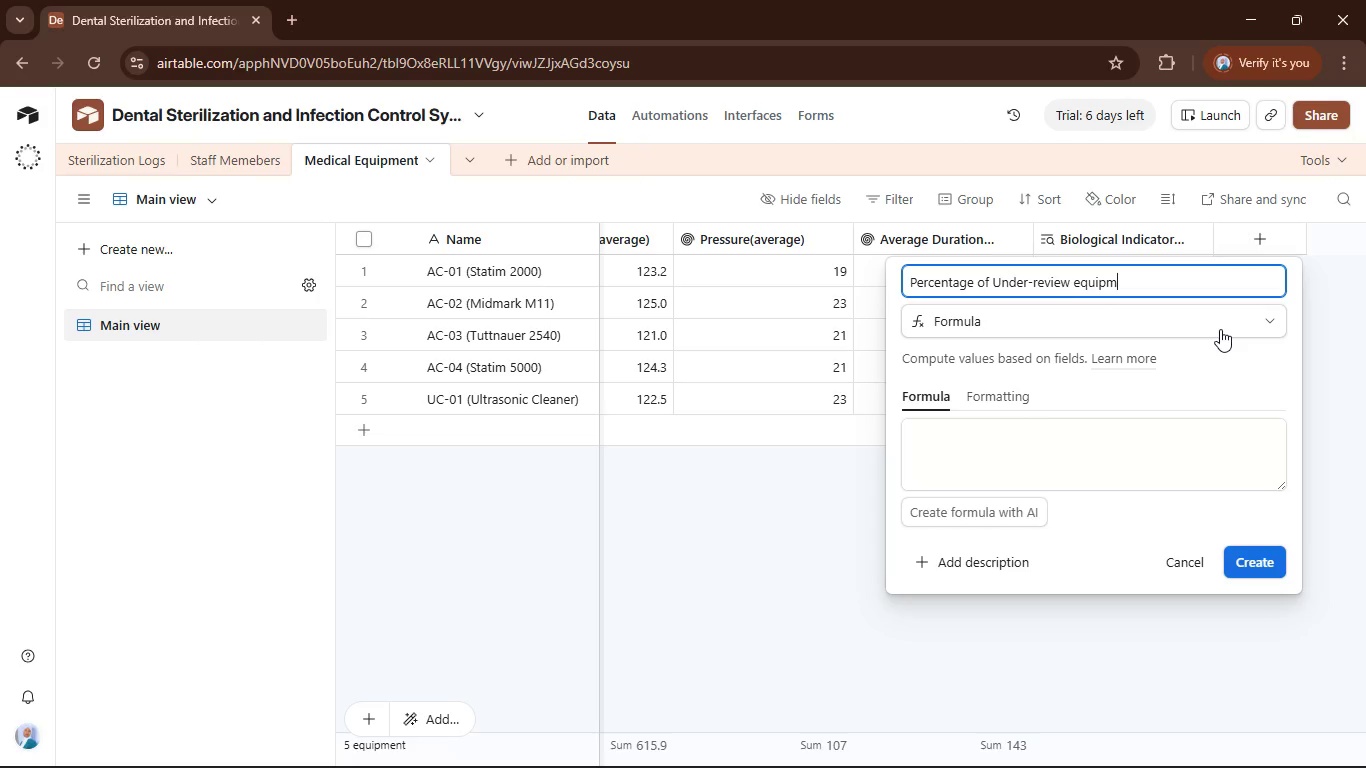 
left_click([1241, 387])
 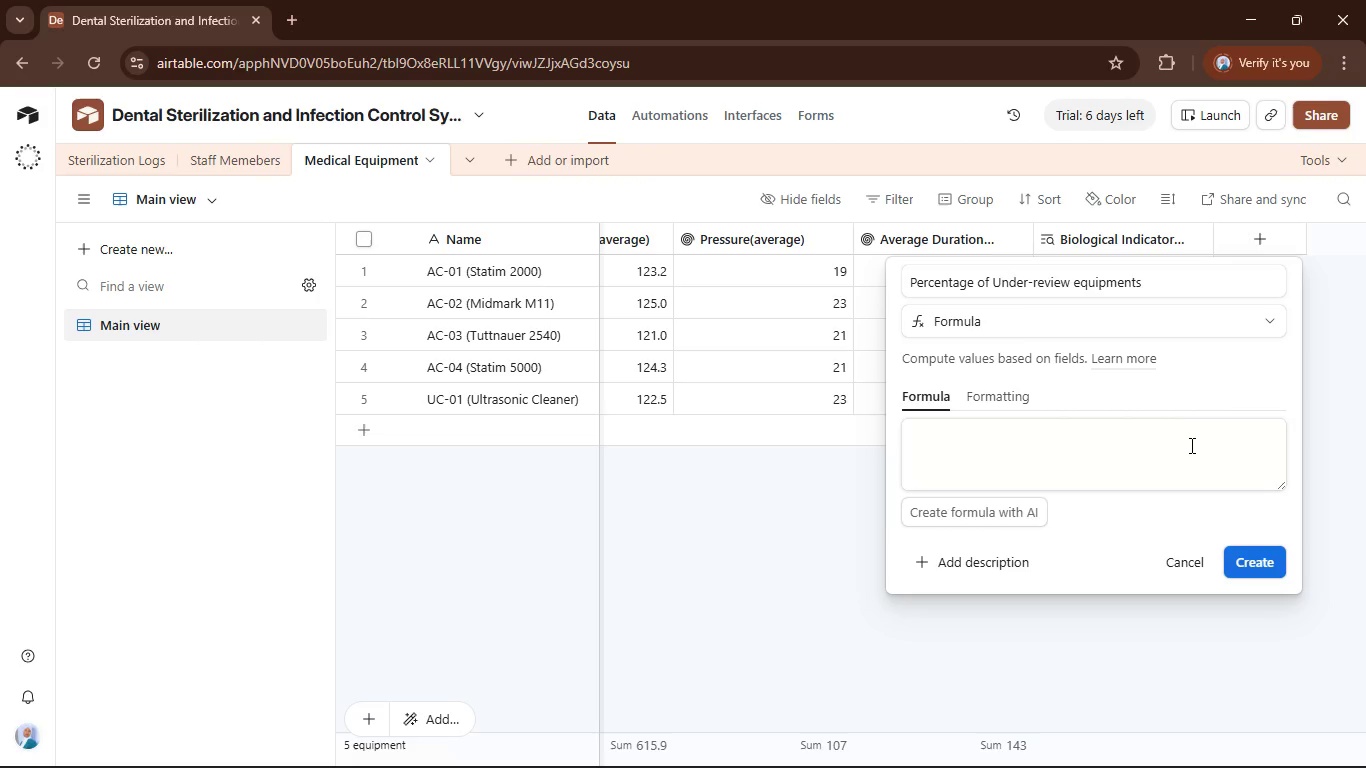 
left_click([1188, 447])
 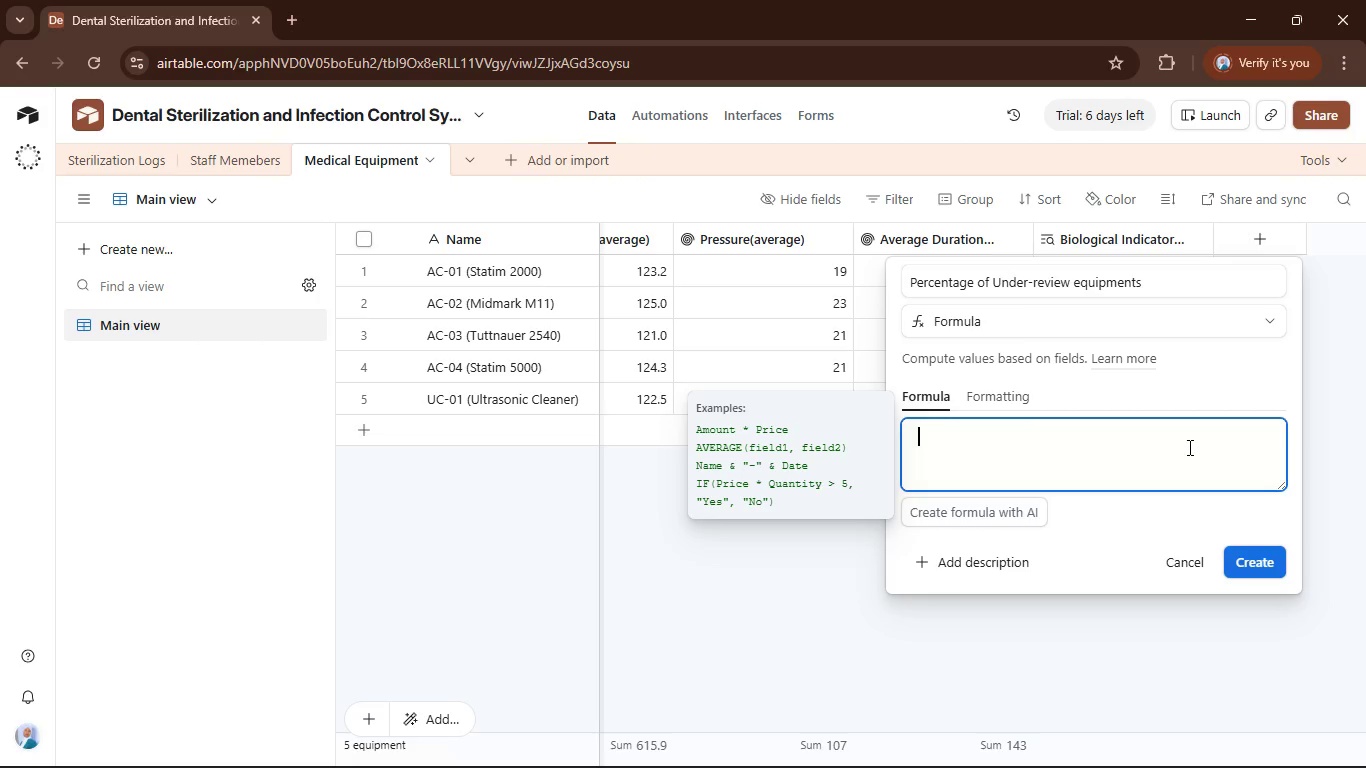 
type(Arry)
key(Backspace)
key(Backspace)
key(Backspace)
key(Backspace)
type(len())
 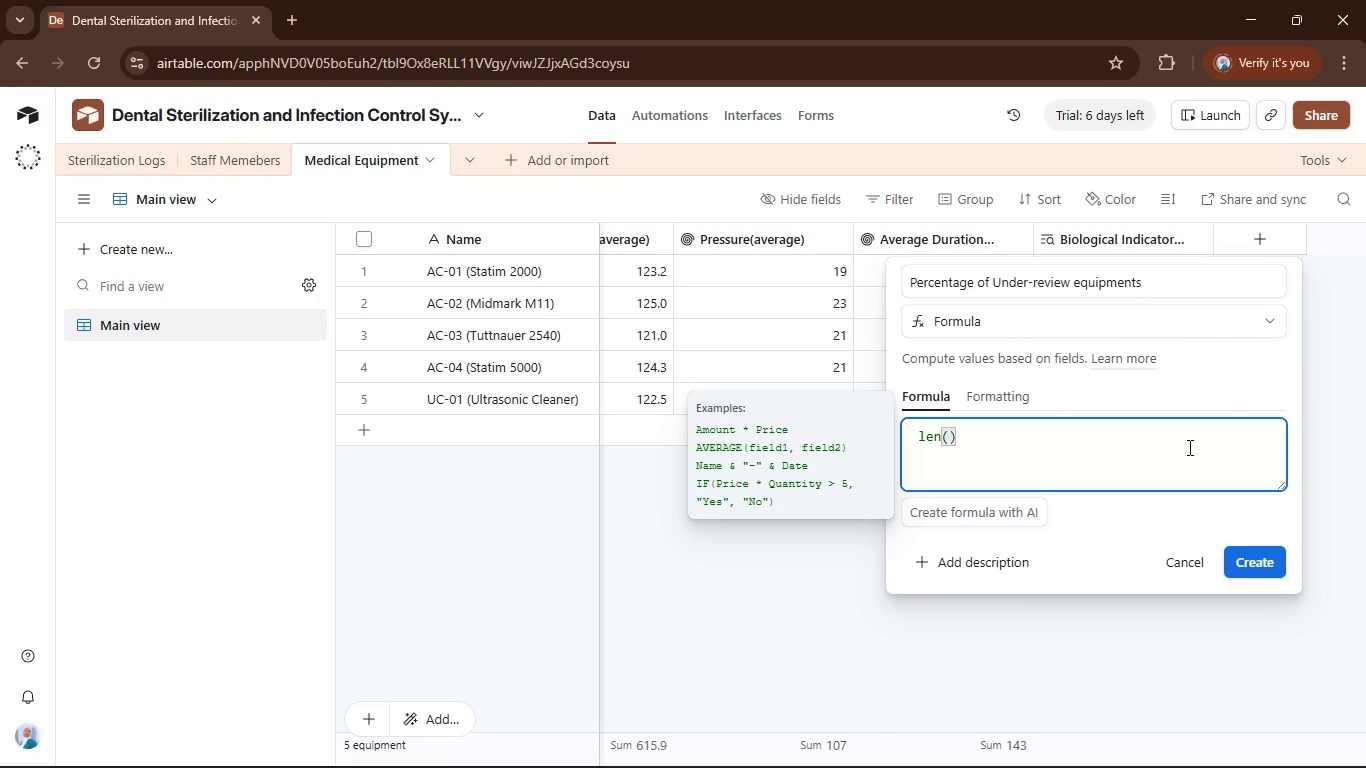 
key(ArrowLeft)
 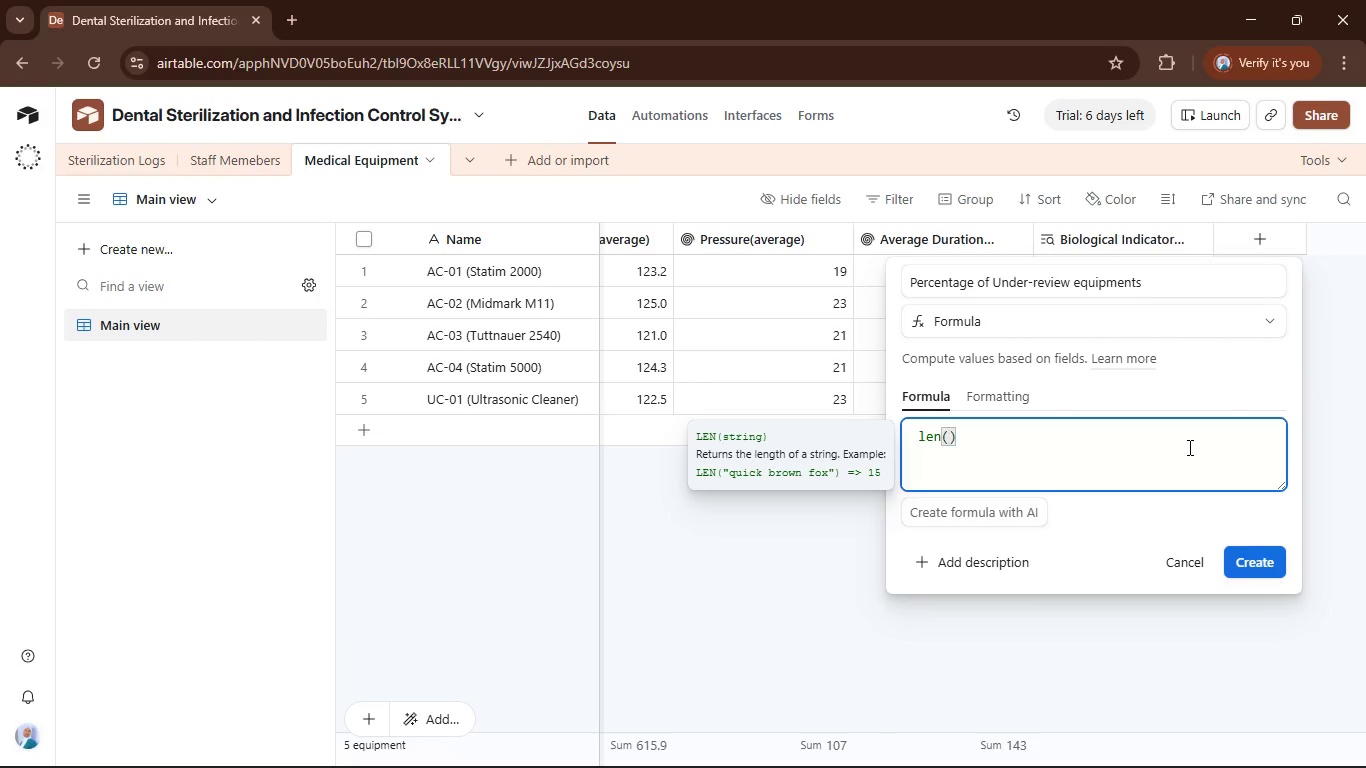 
type(Bi)
 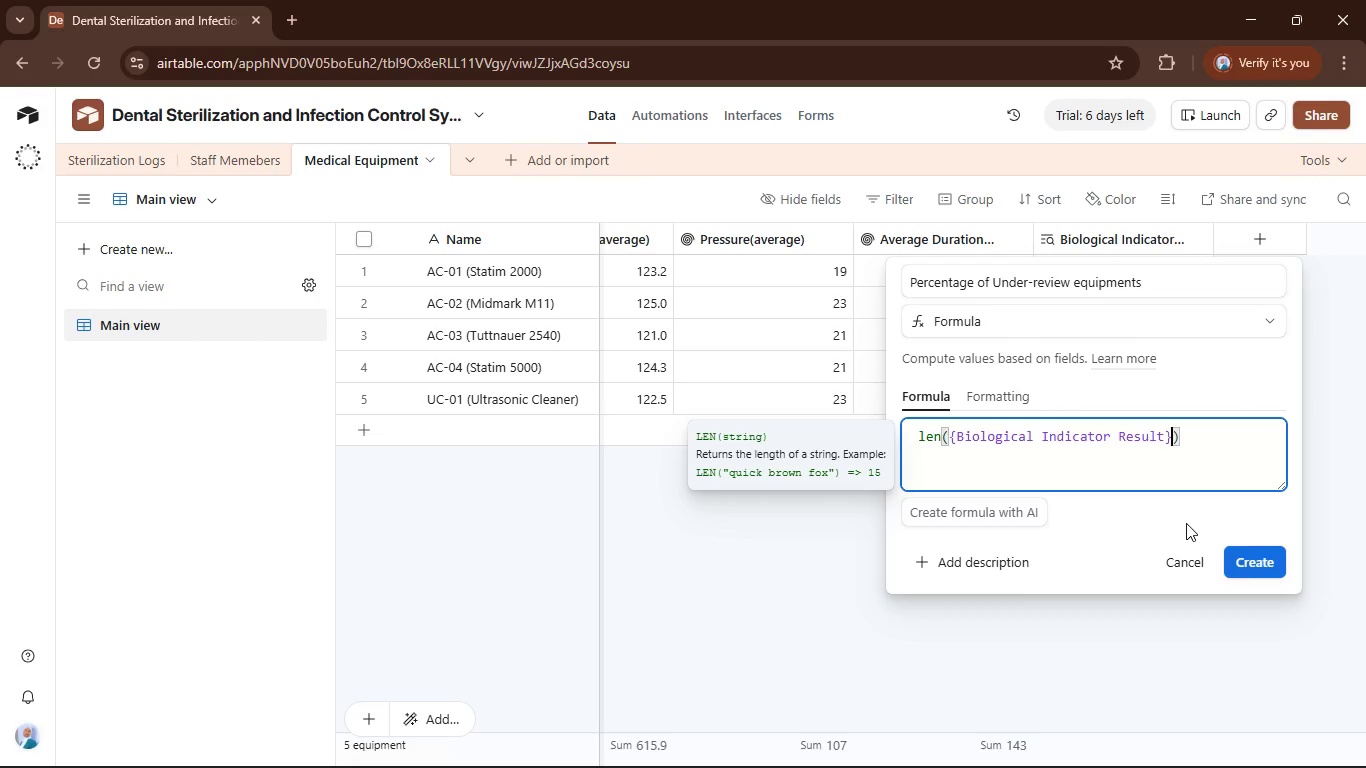 
wait(5.67)
 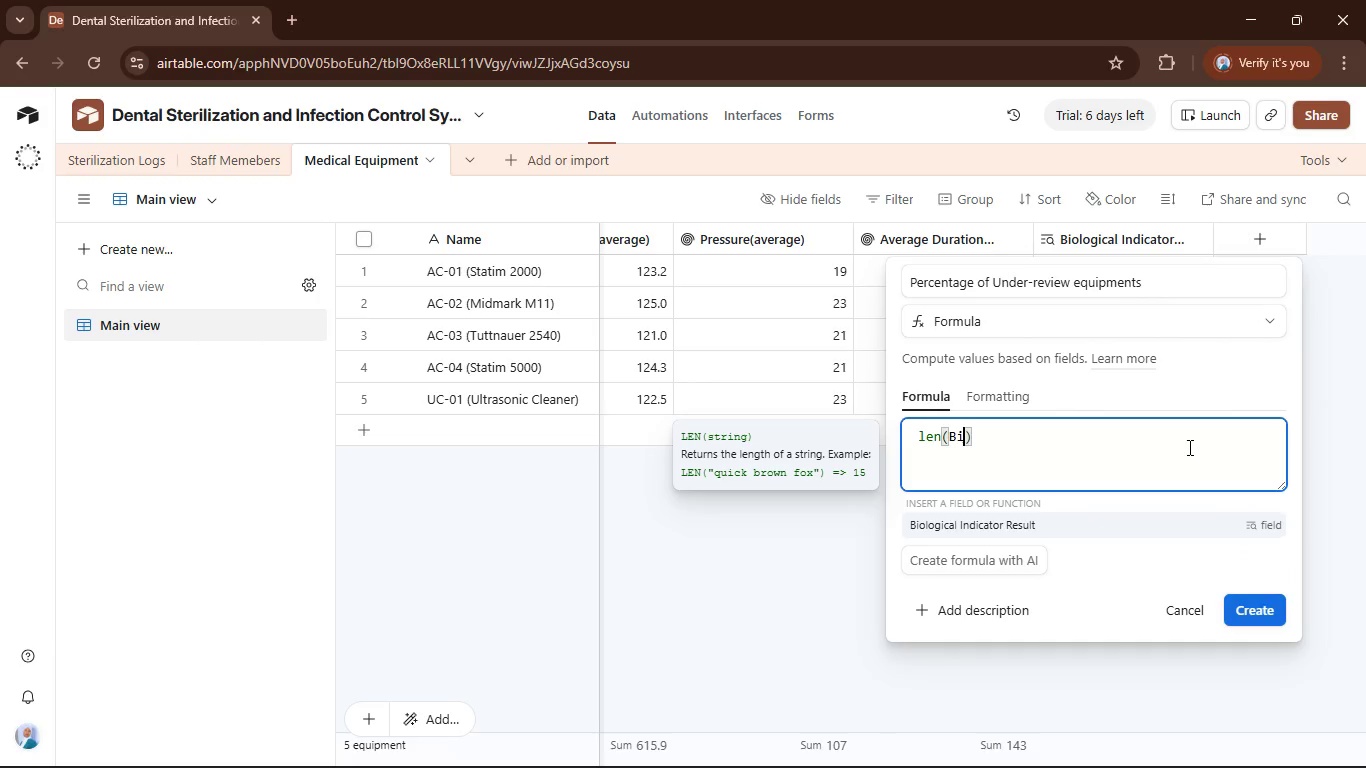 
key(ArrowRight)
 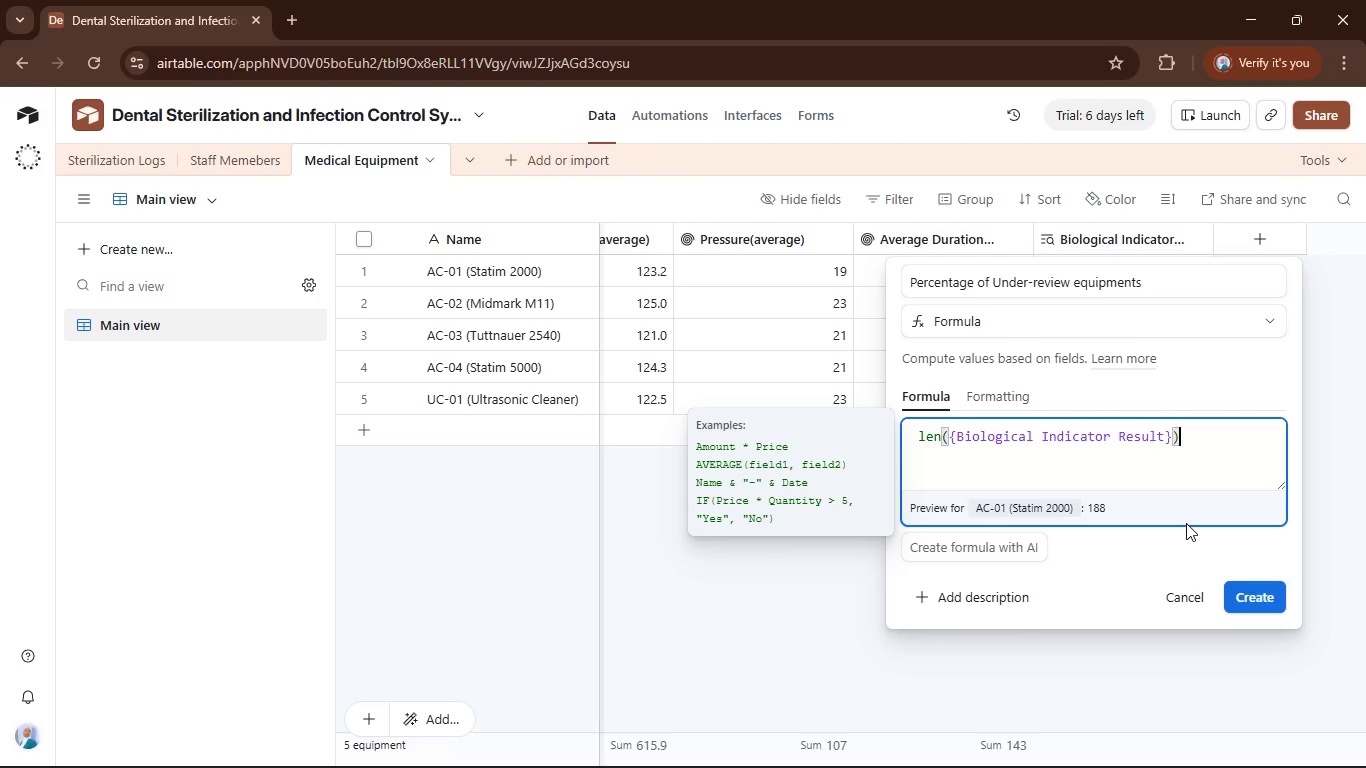 
type( - len)
 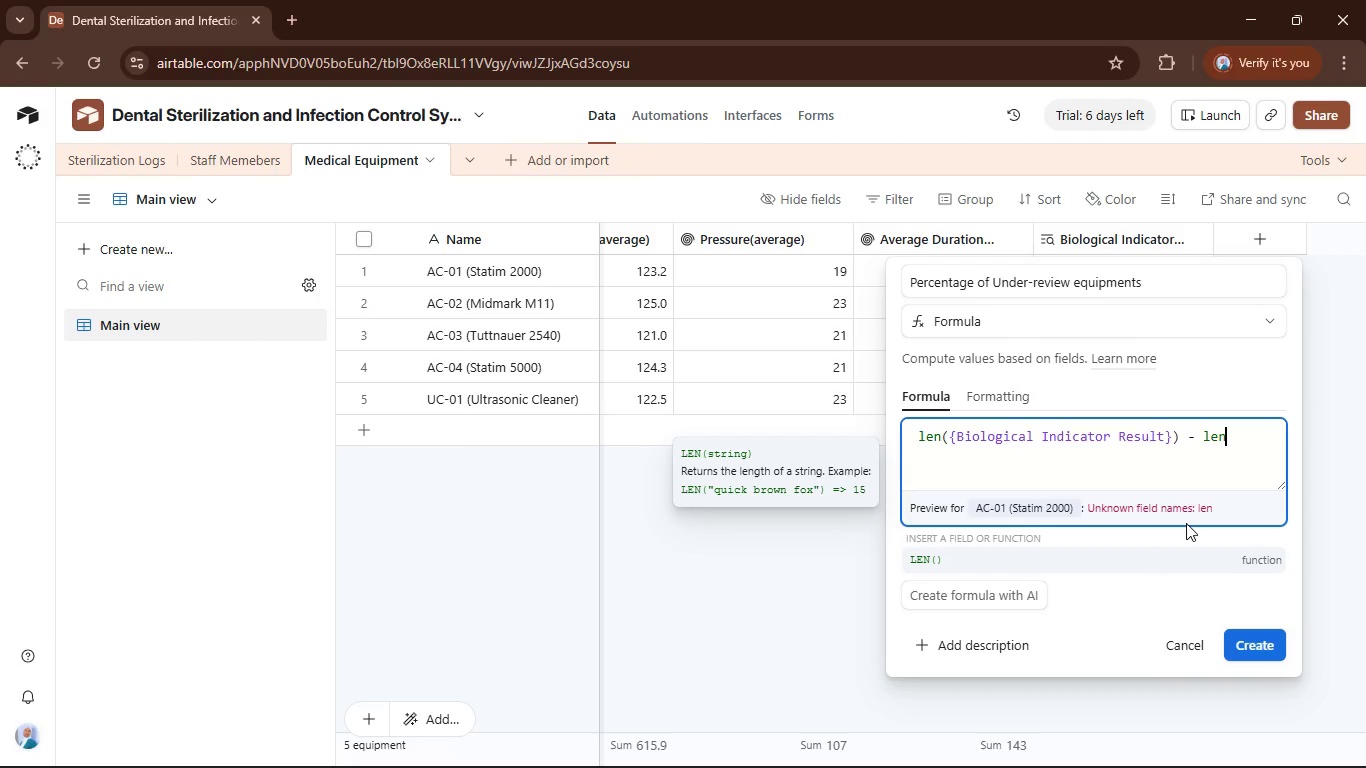 
type(())
 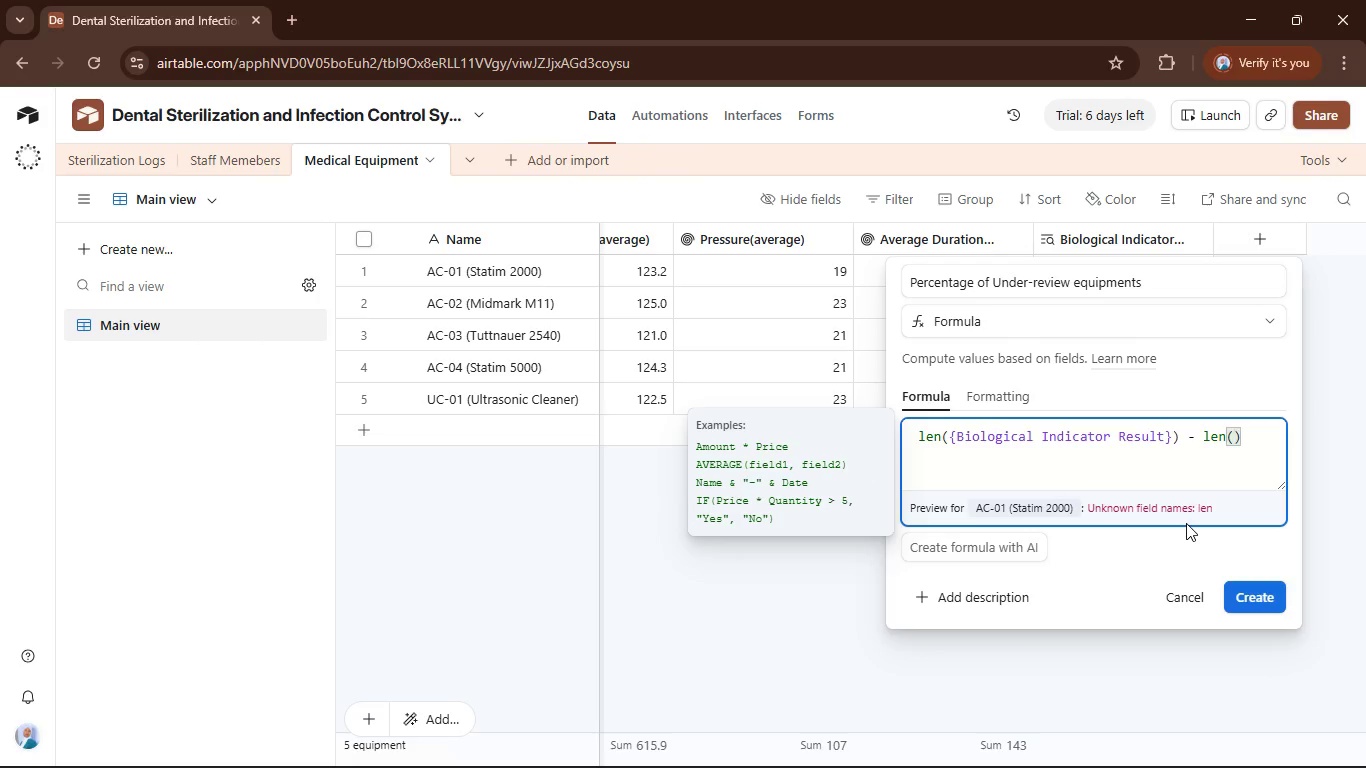 
key(ArrowLeft)
 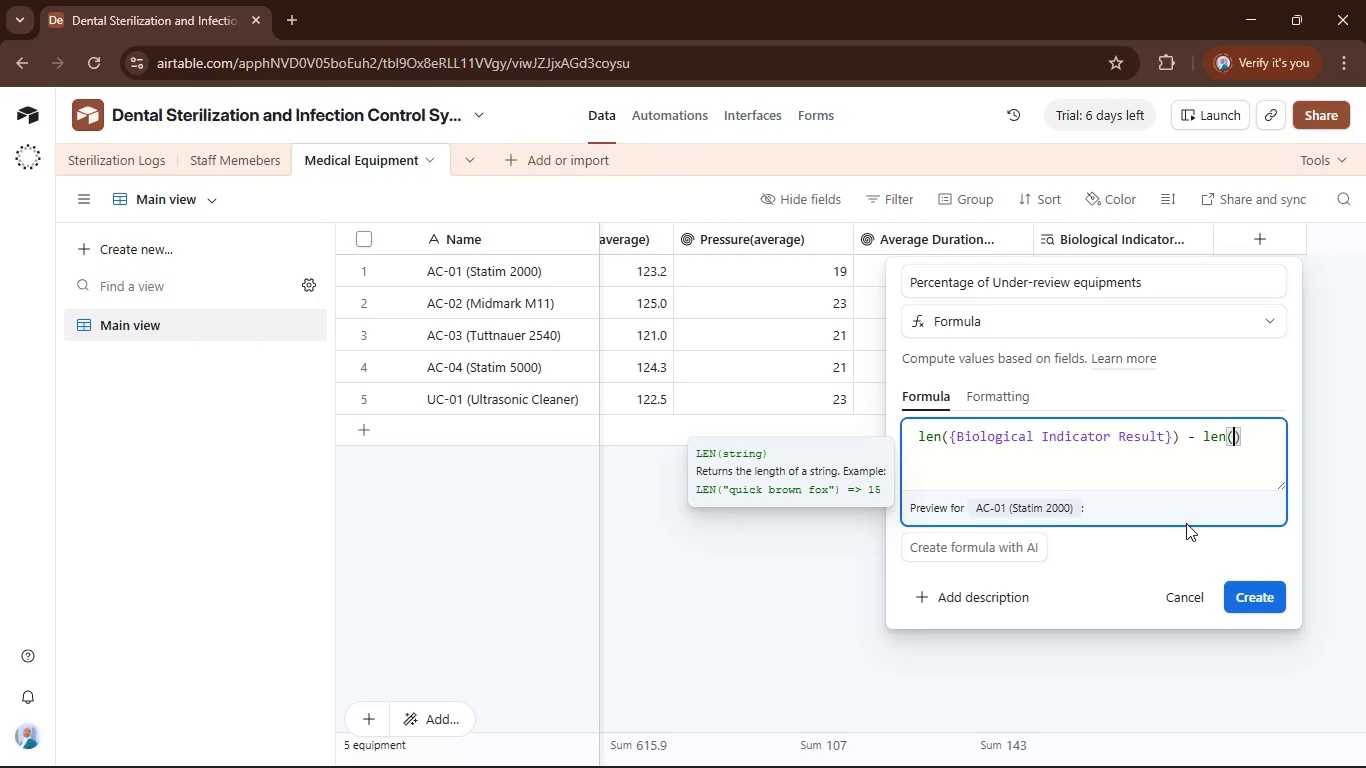 
type(subs)
 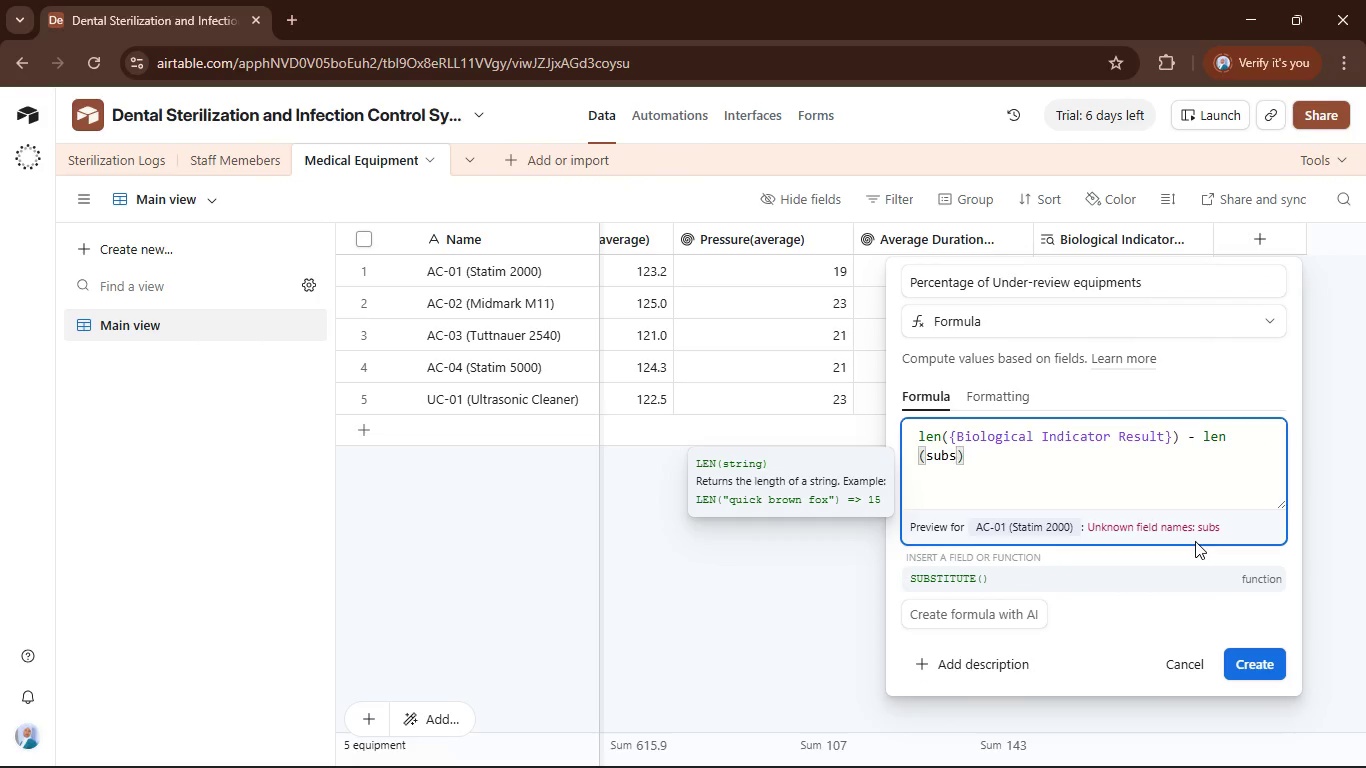 
left_click([1201, 586])
 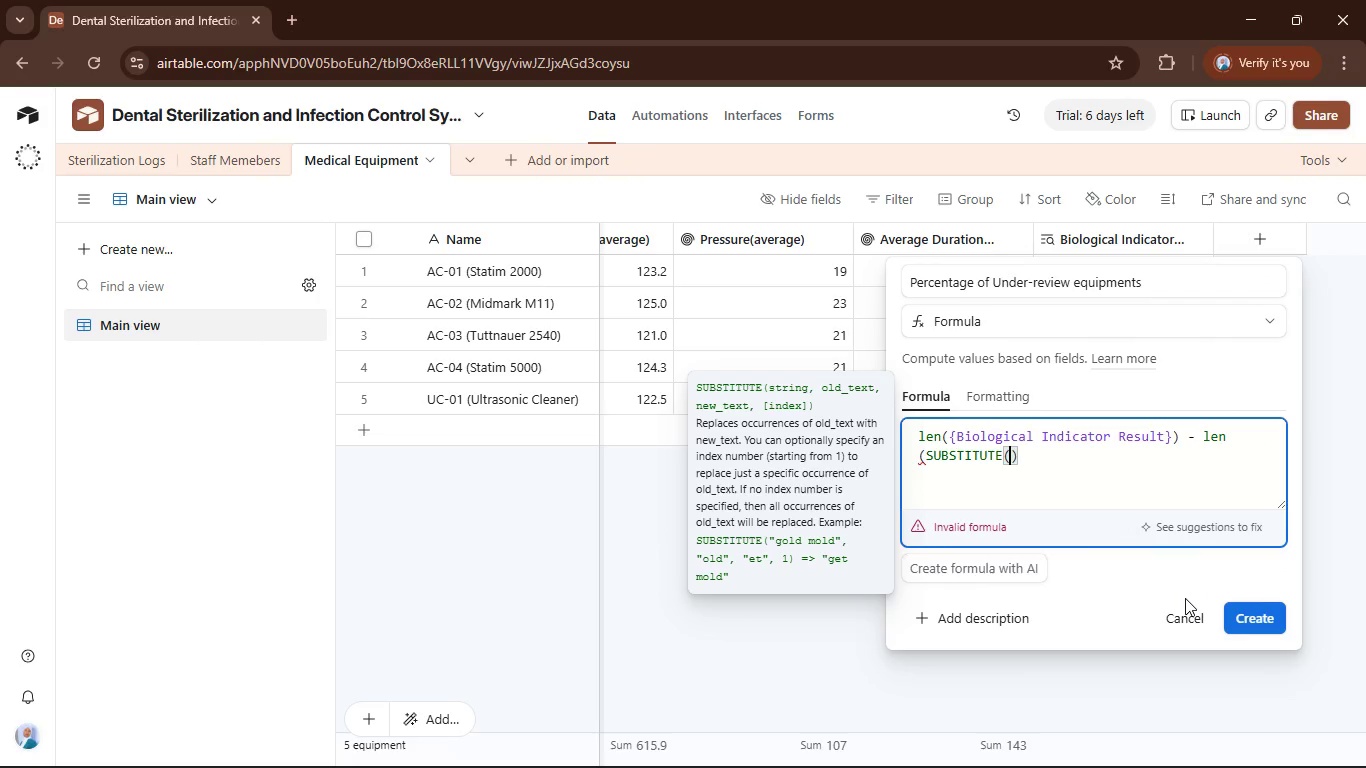 
key(Shift+0)
 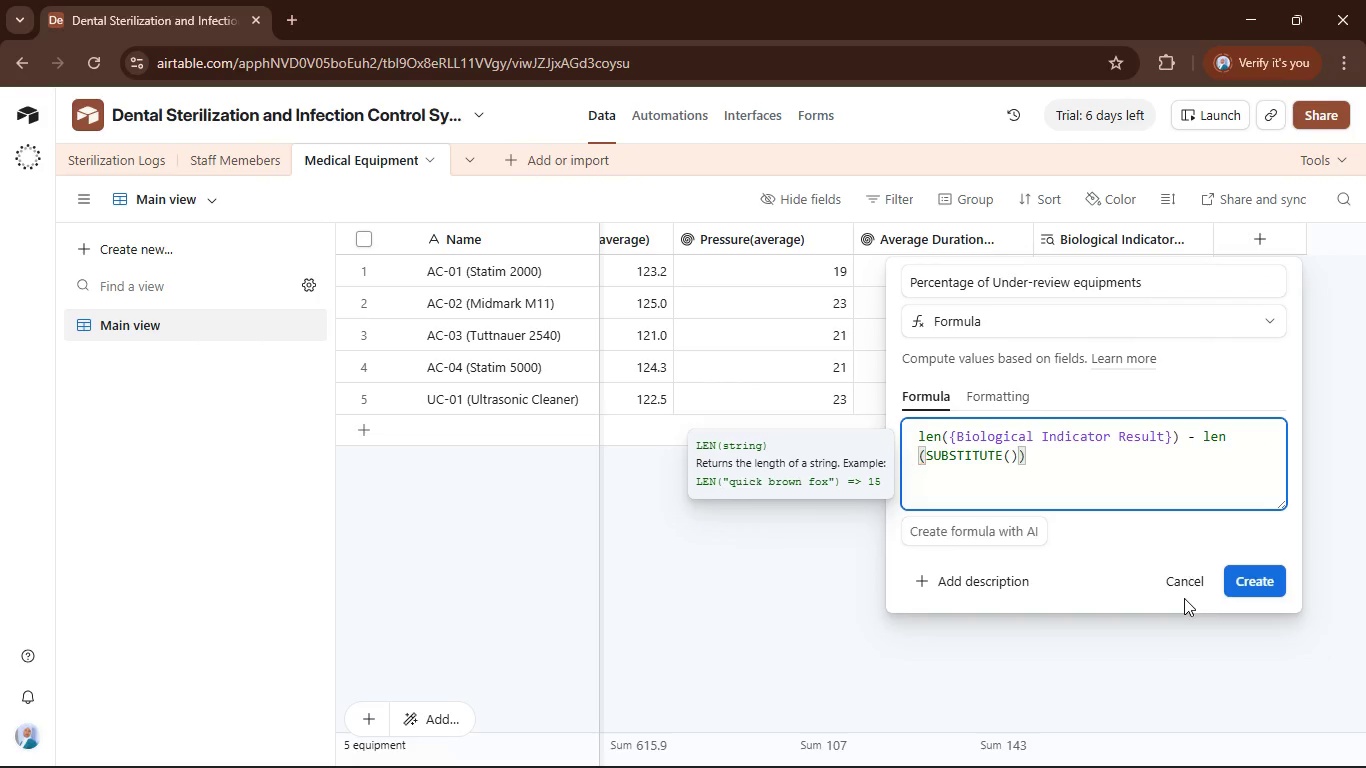 
key(ArrowLeft)
 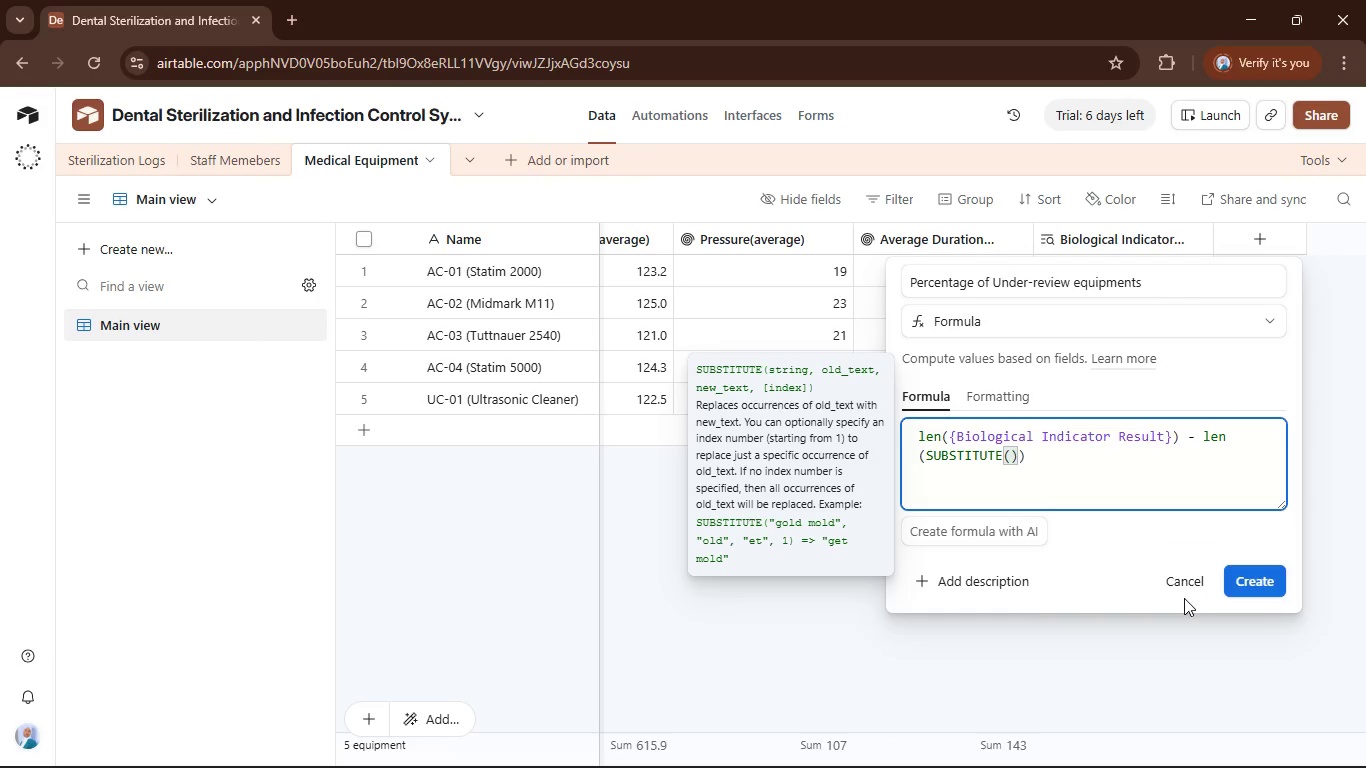 
type(arrya)
key(Backspace)
key(Backspace)
type(a)
 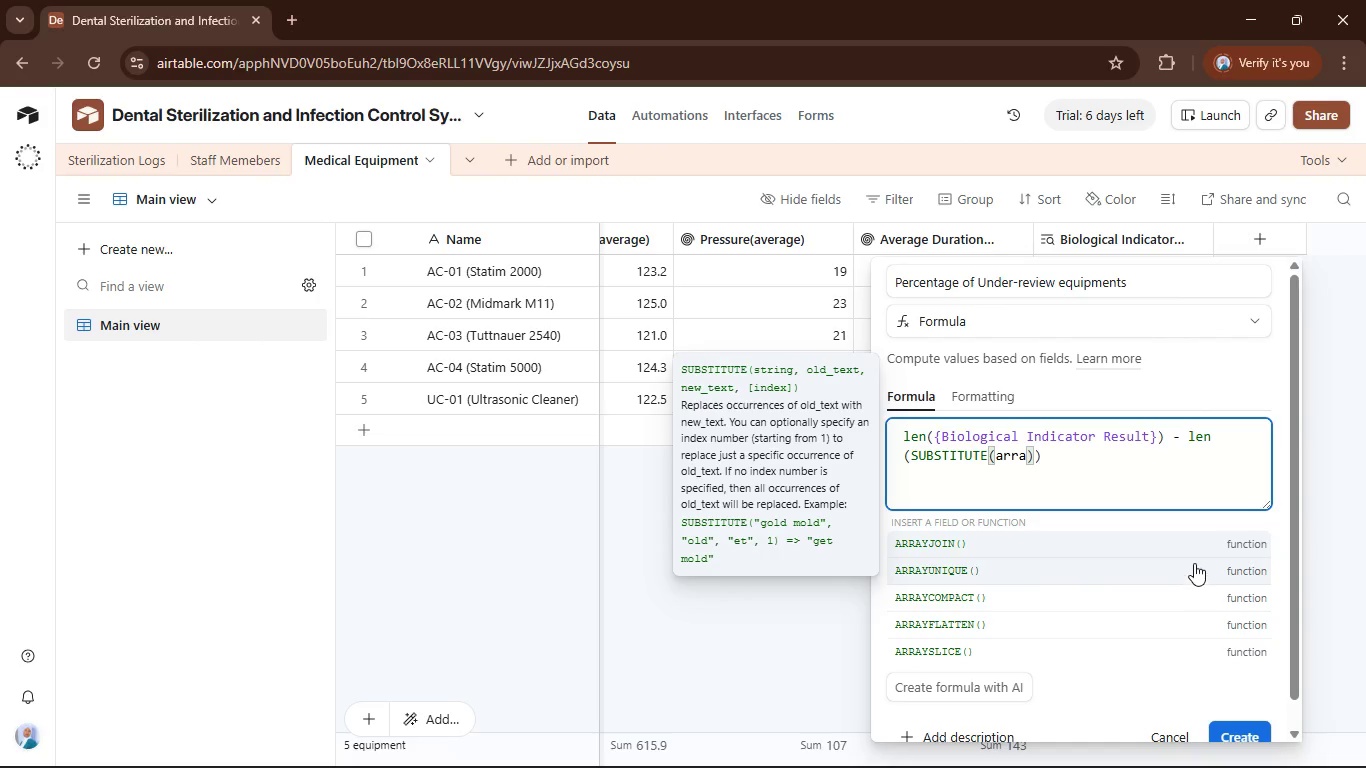 
left_click([1199, 546])
 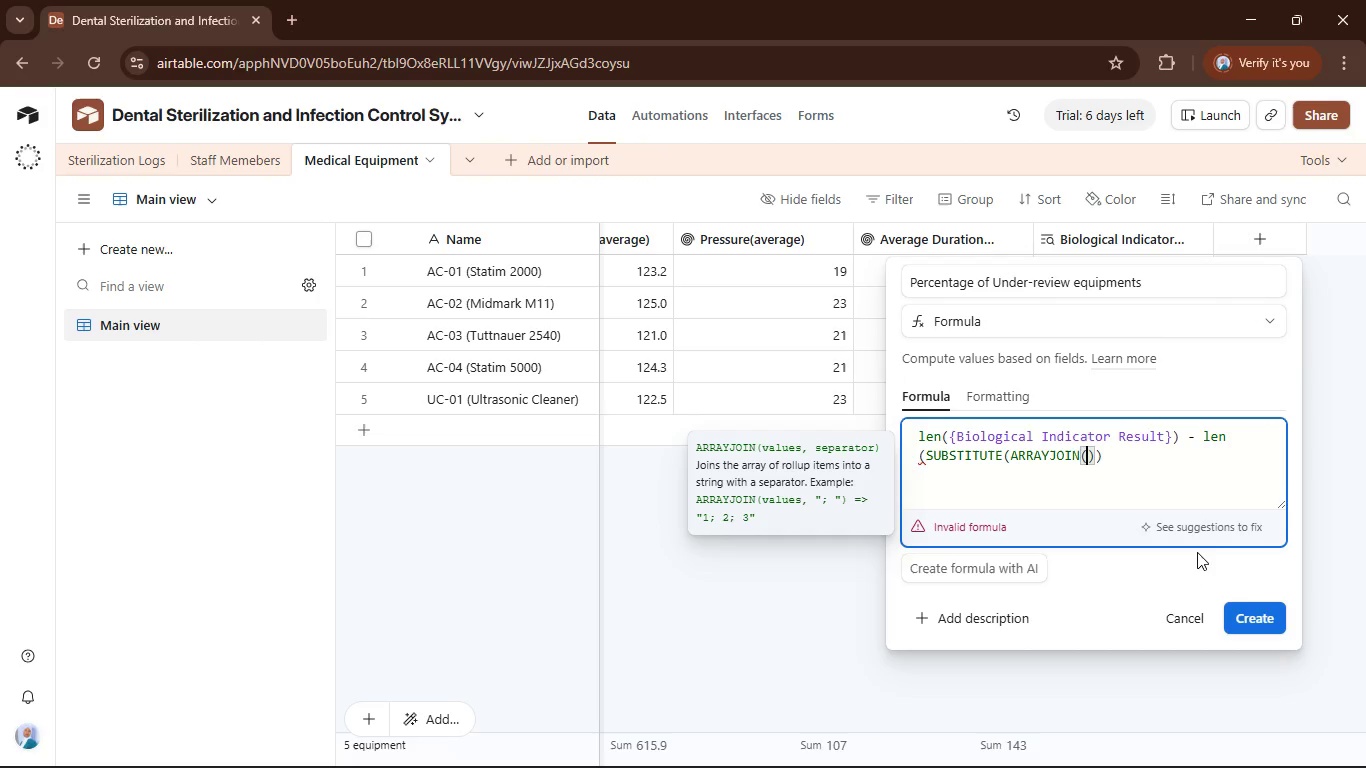 
key(Shift+0)
 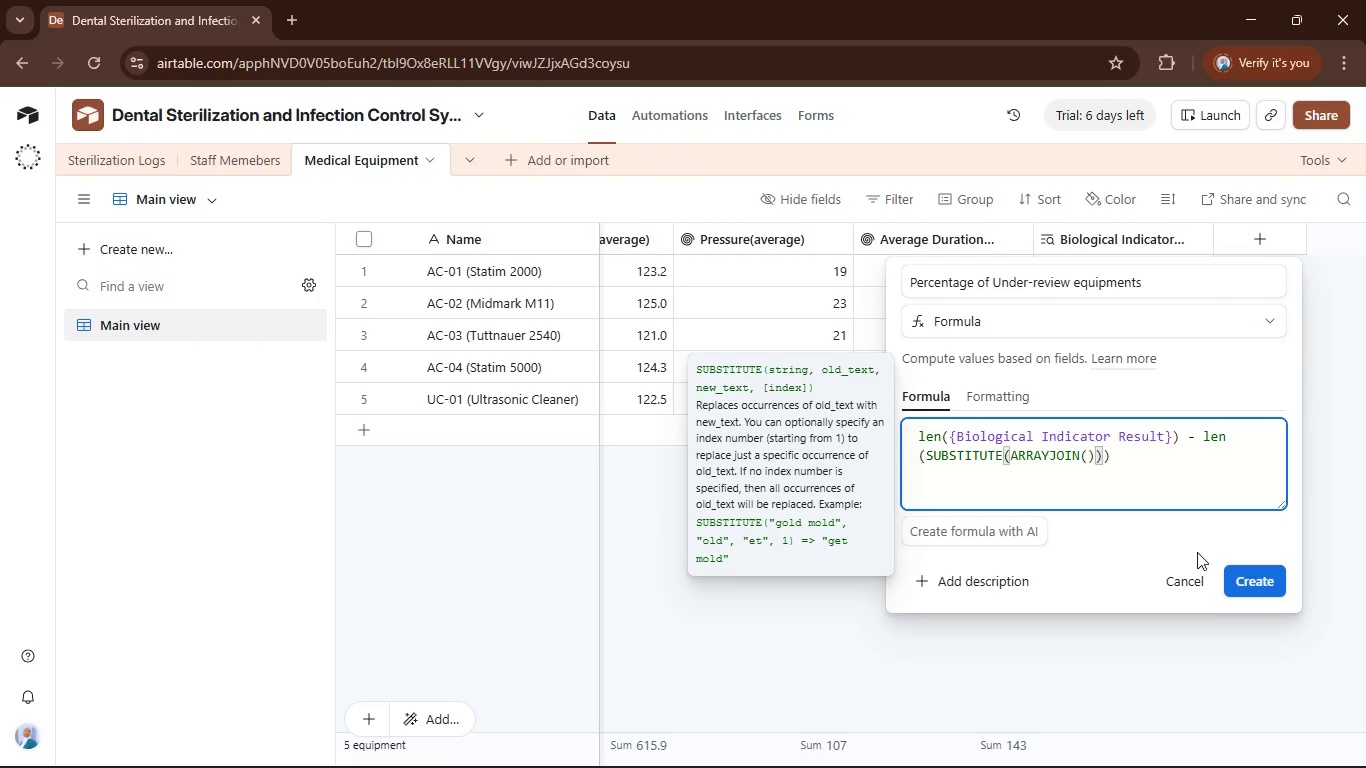 
key(ArrowLeft)
 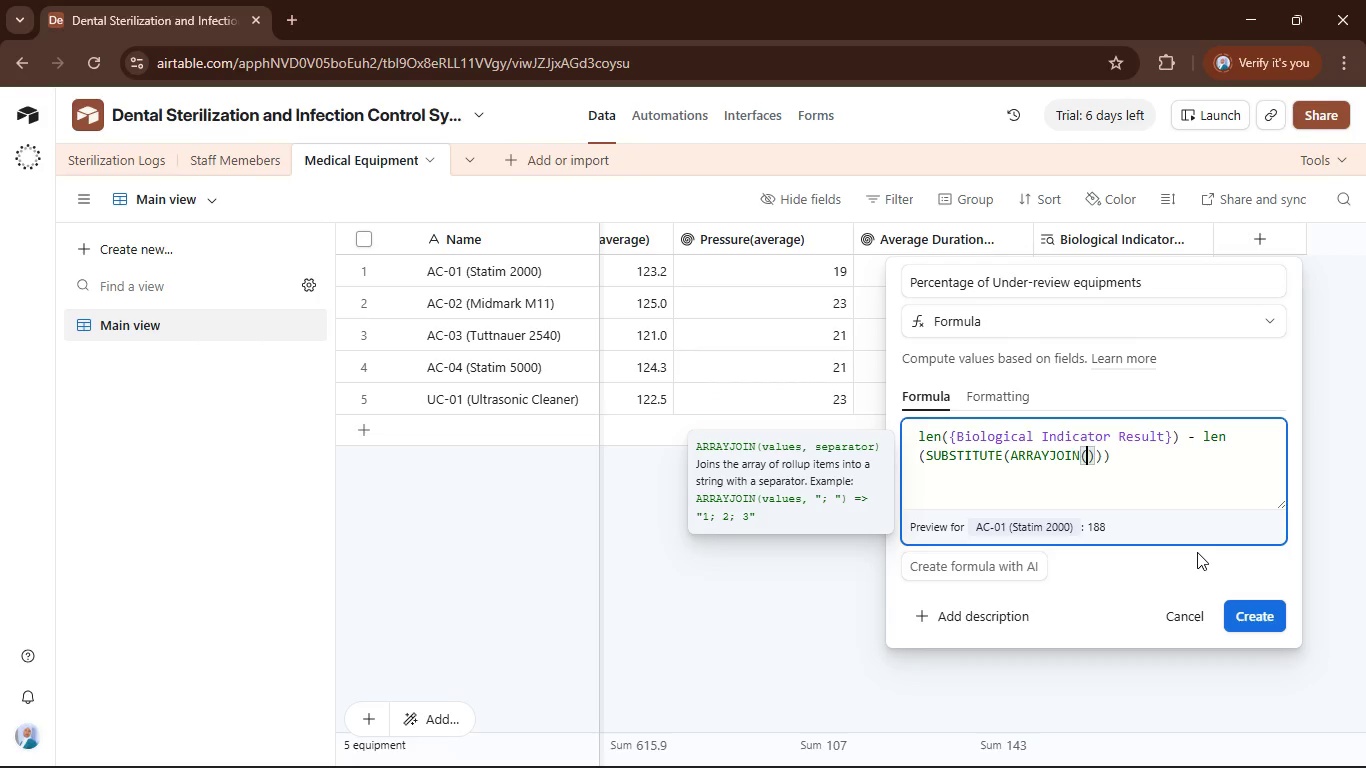 
type(bi)
key(Tab)
 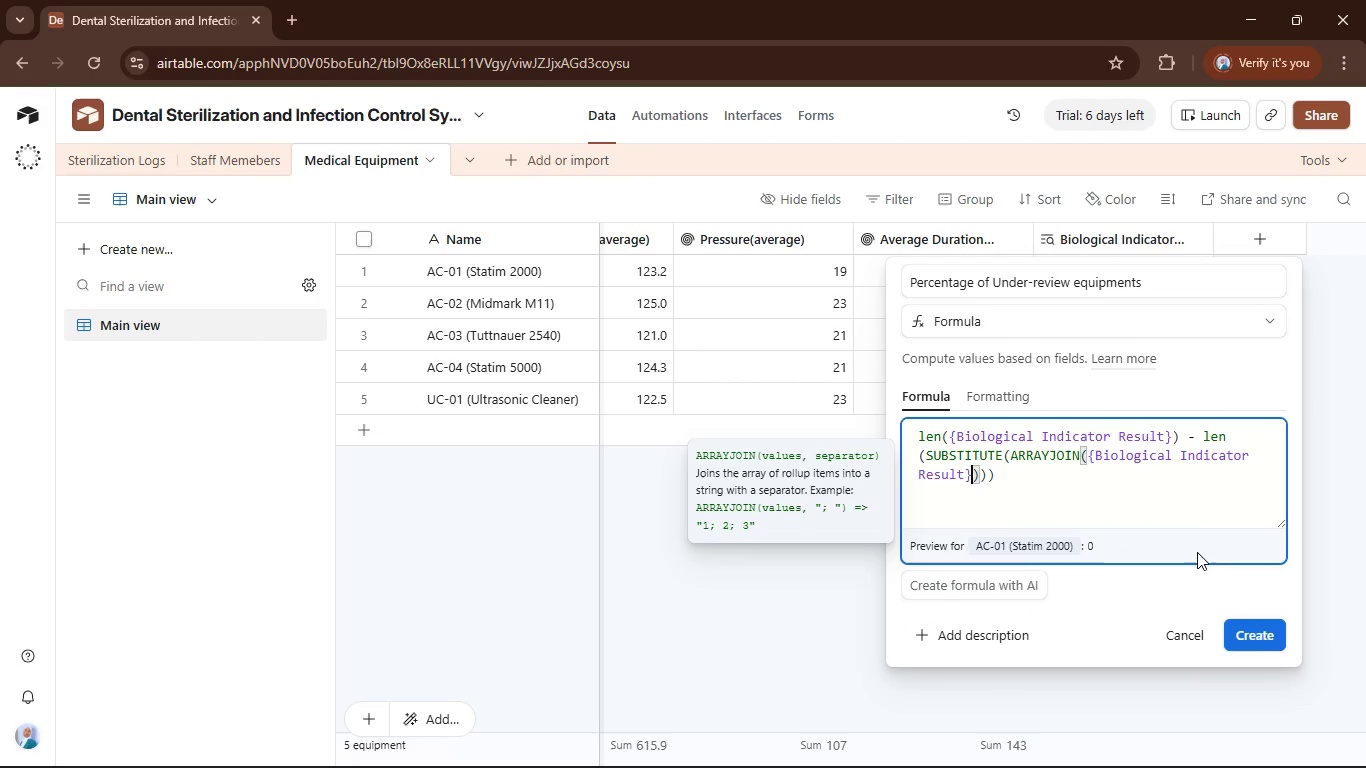 
key(ArrowRight)
 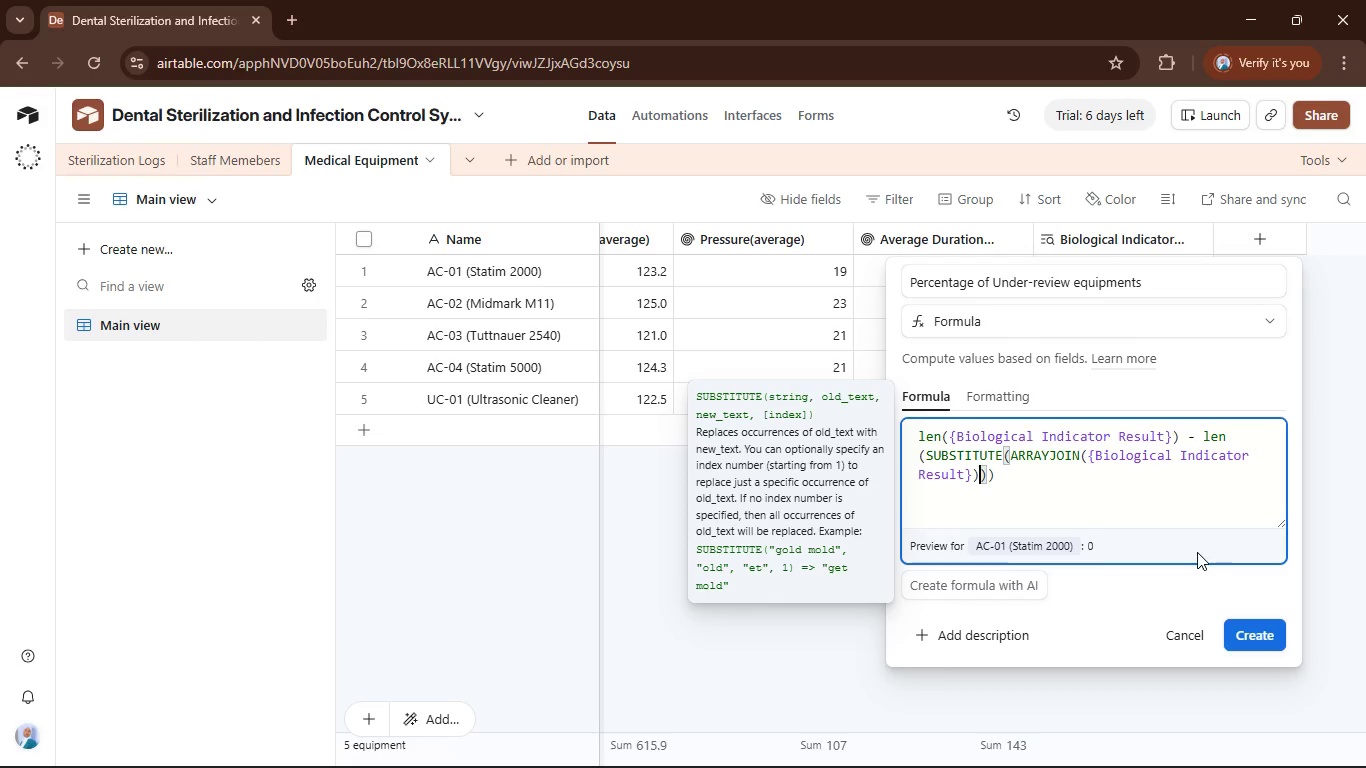 
wait(5.66)
 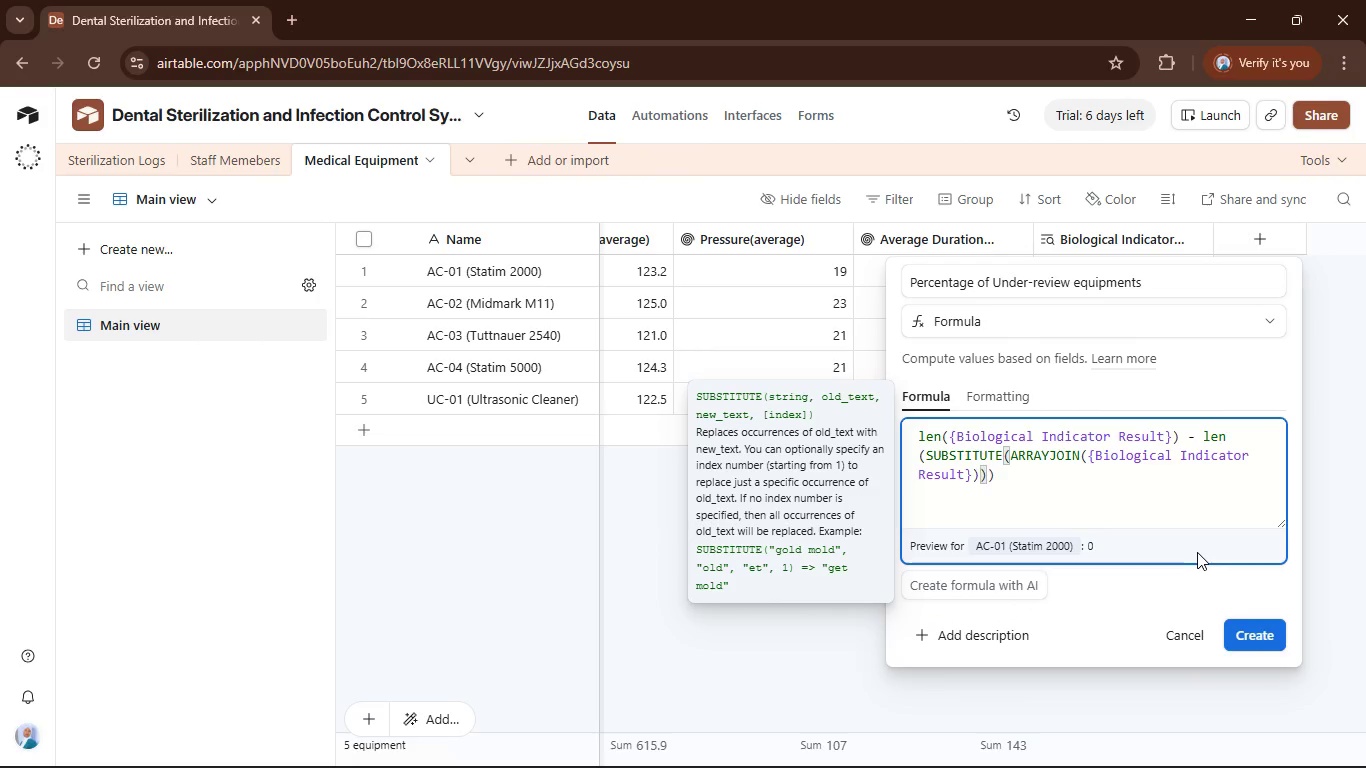 
key(Comma)
 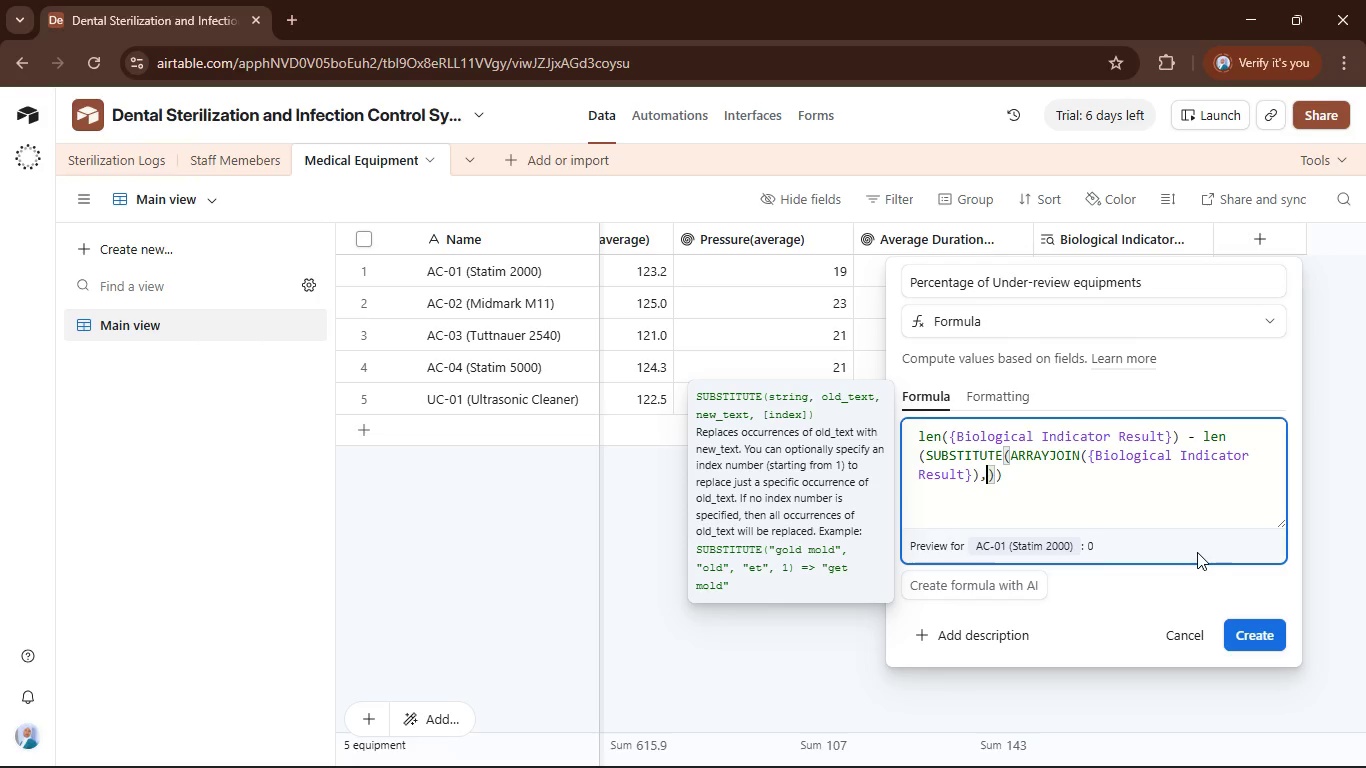 
key(Shift+Quote)
 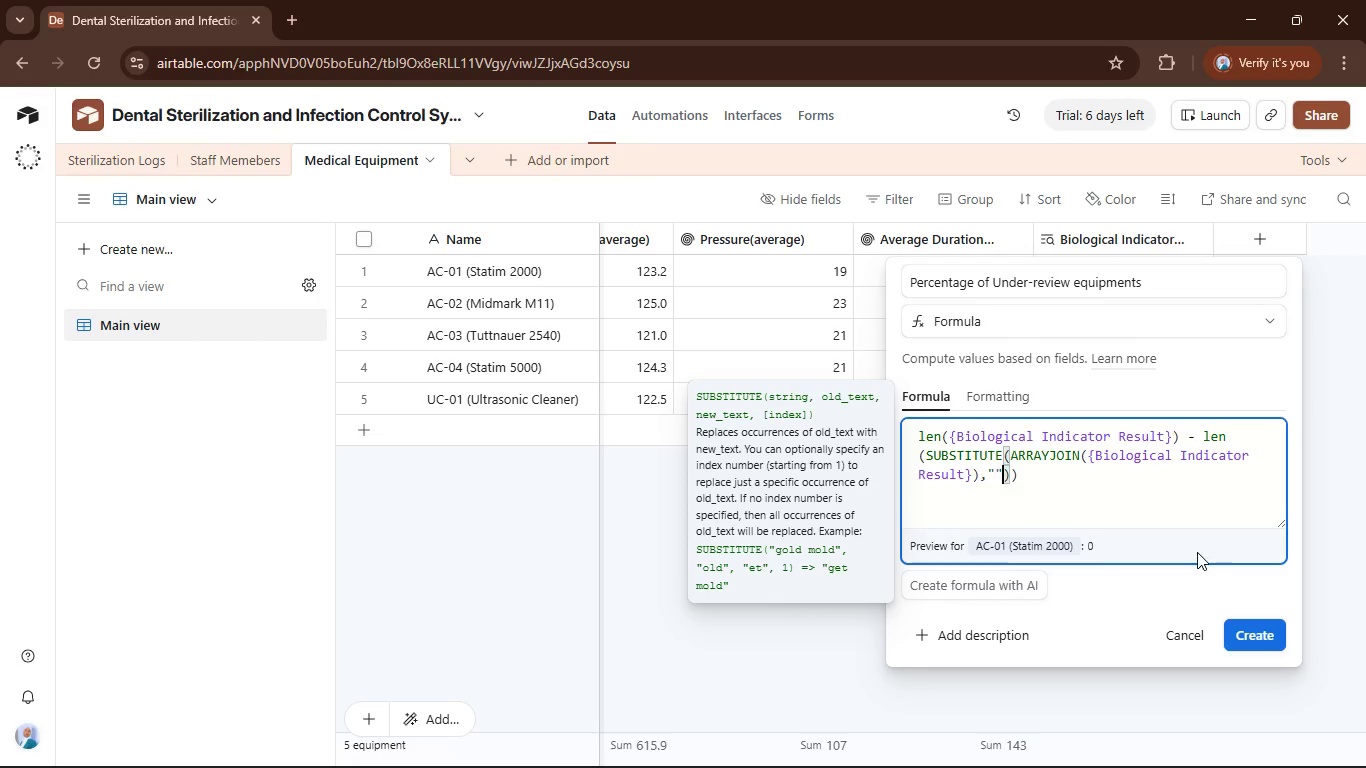 
key(Shift+Quote)
 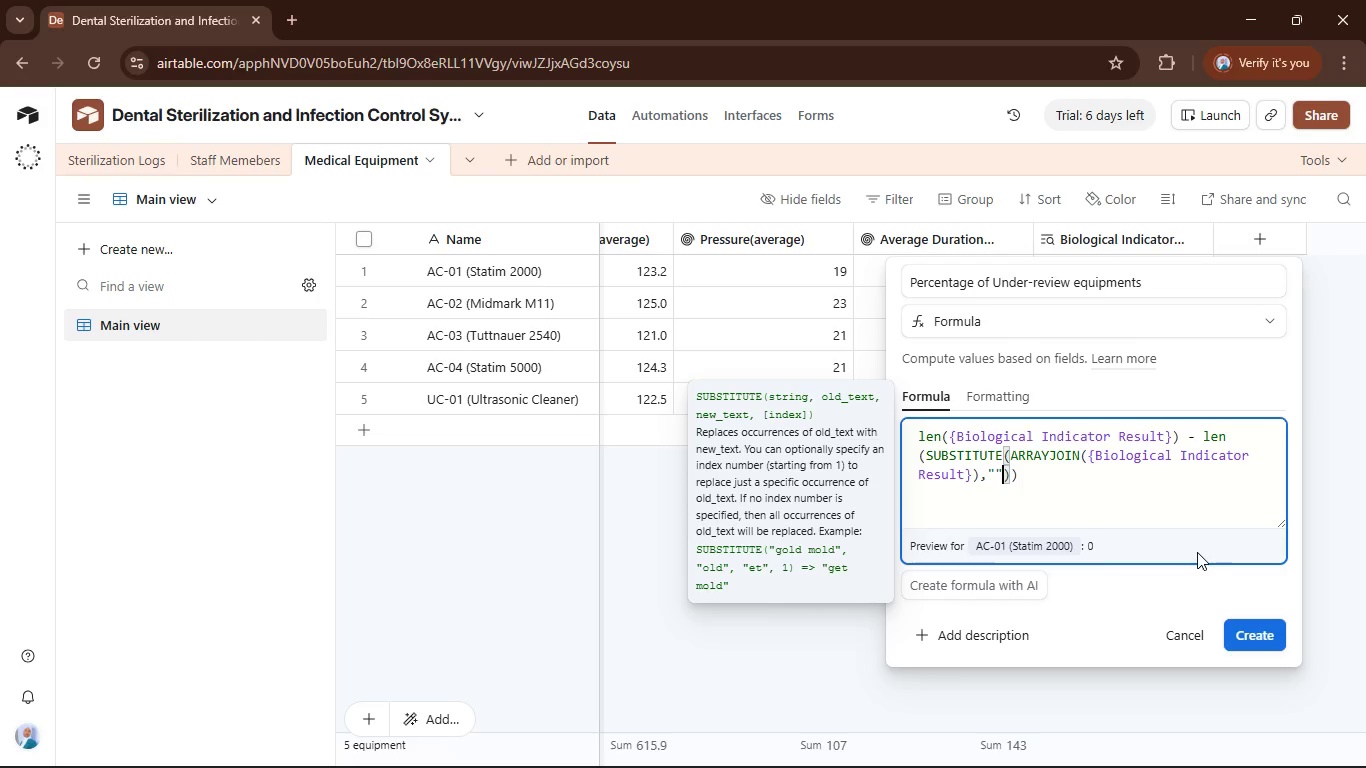 
key(ArrowLeft)
 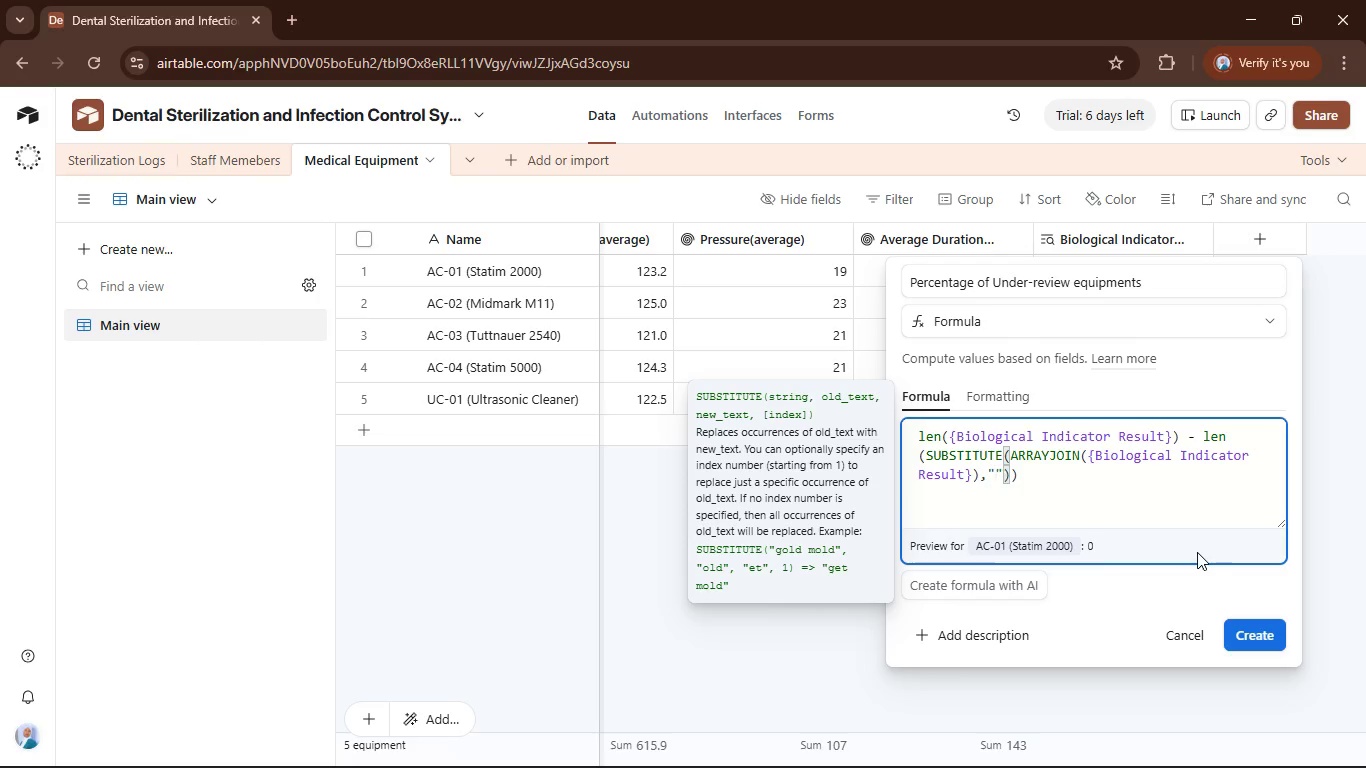 
type(Posti)
key(Backspace)
key(Backspace)
type(itive)
 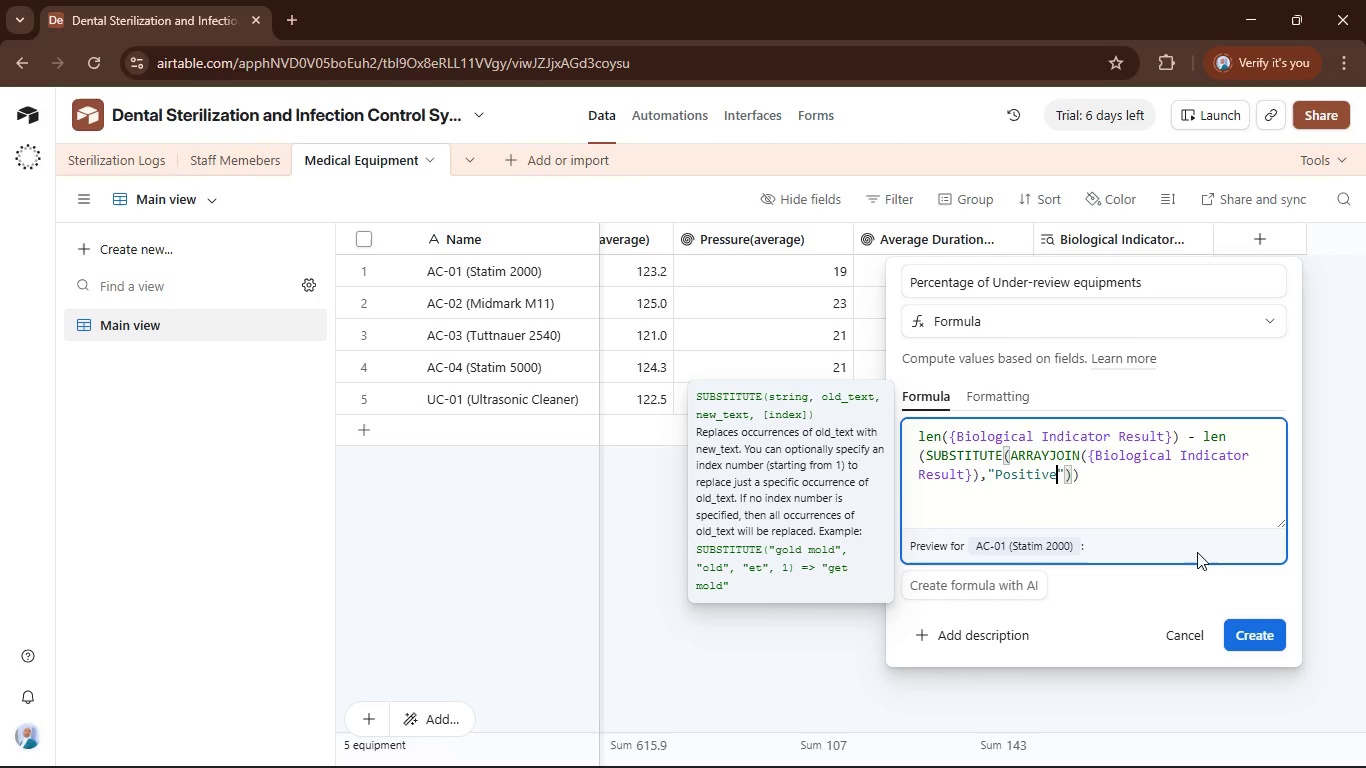 
key(ArrowRight)
 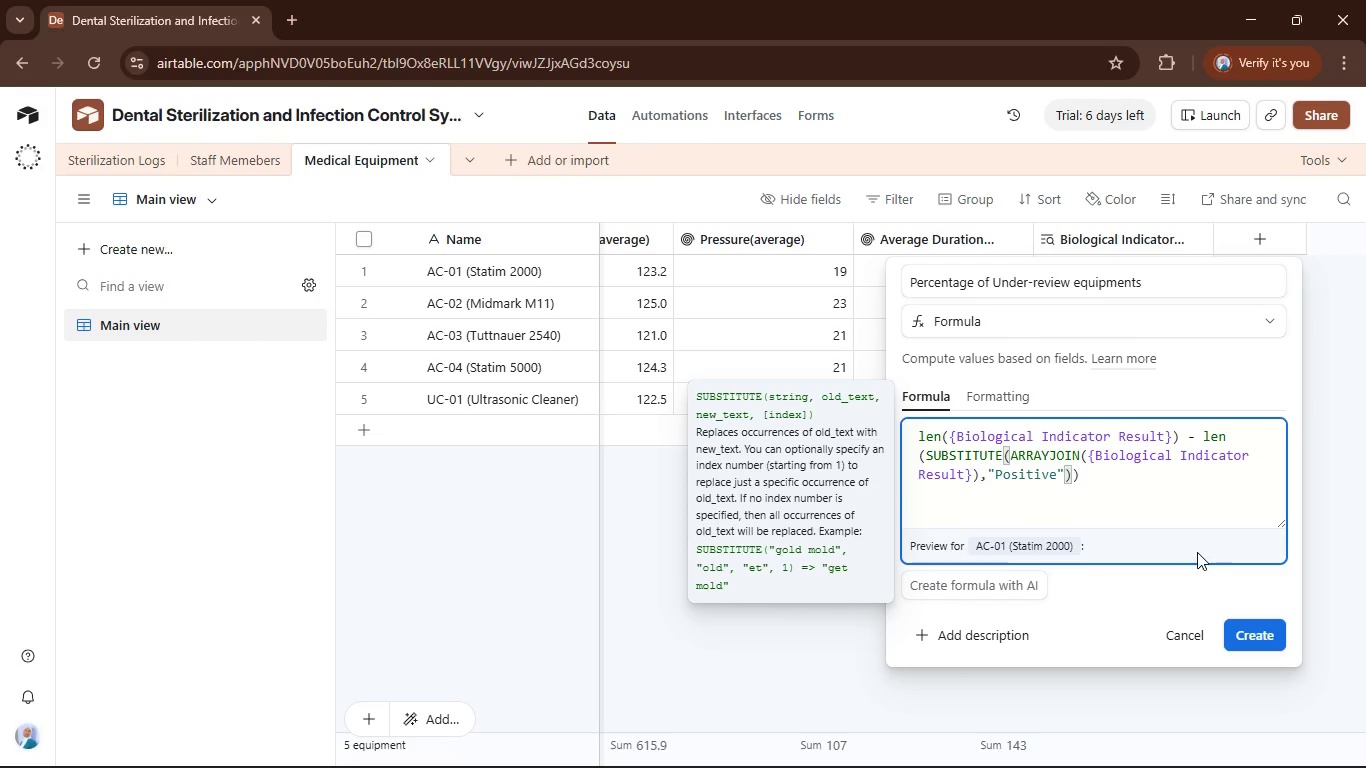 
key(Comma)
 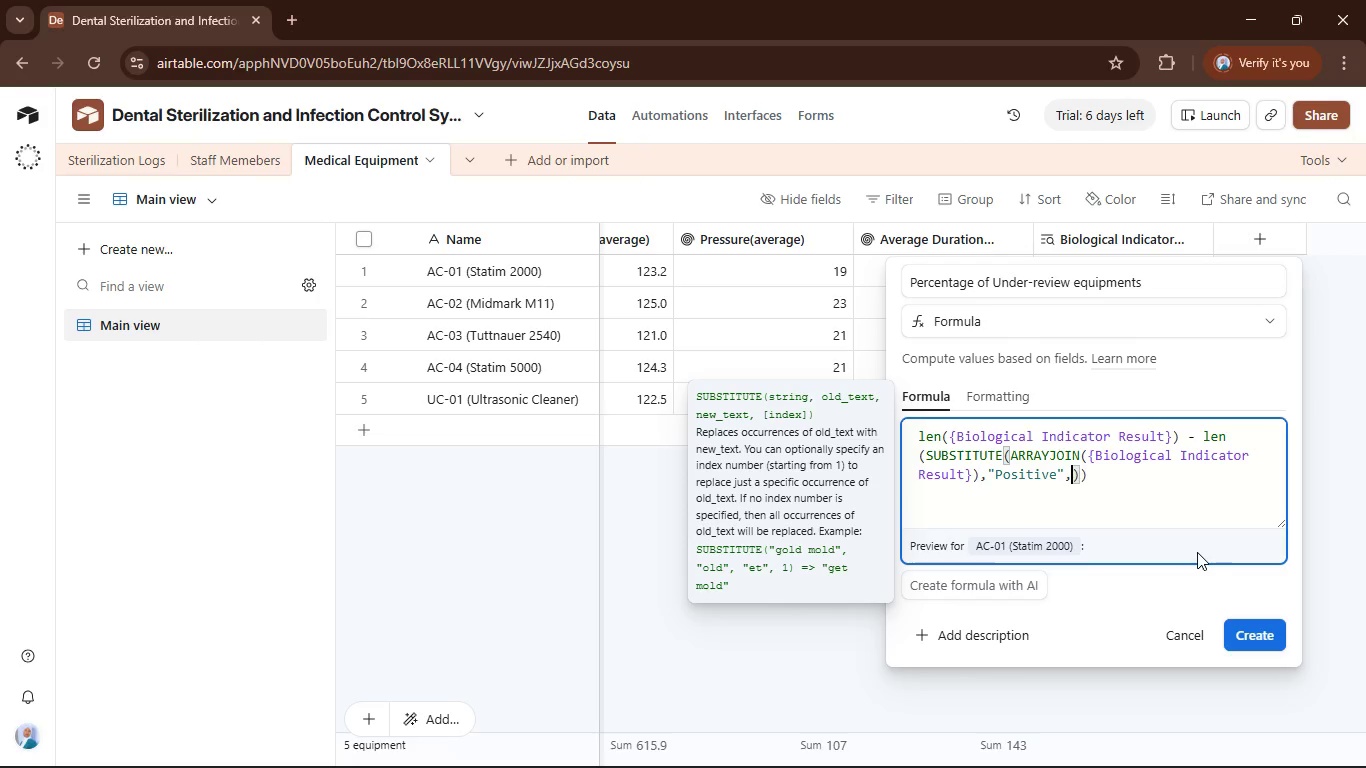 
key(Shift+Quote)
 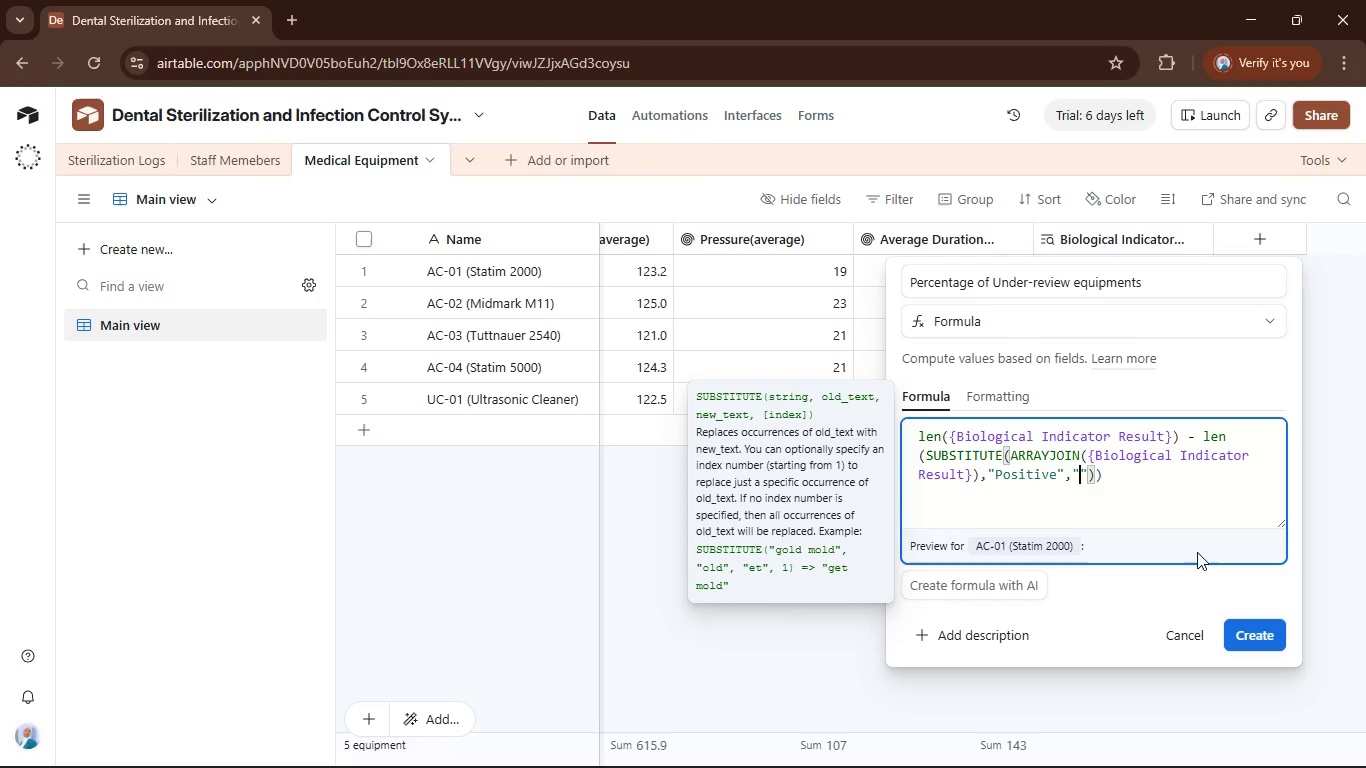 
key(Shift+Quote)
 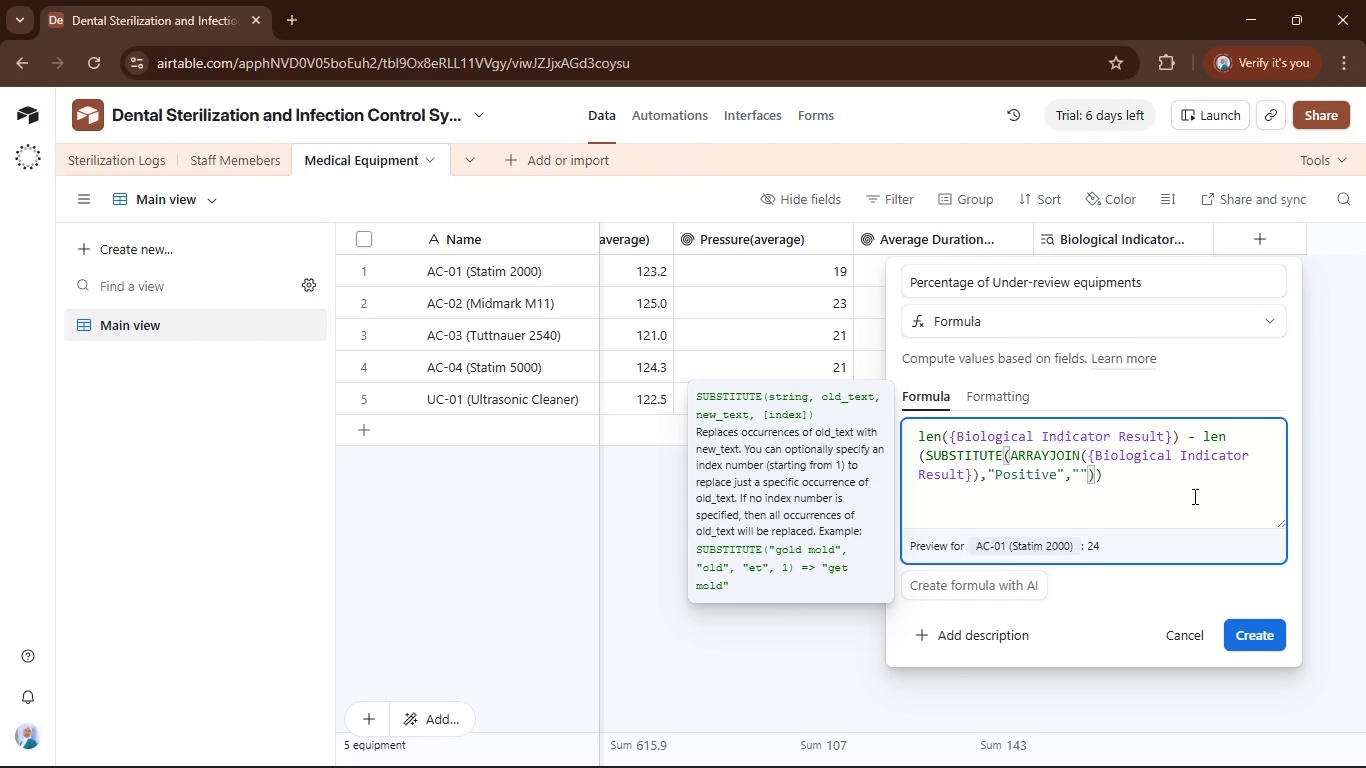 
left_click([1188, 487])
 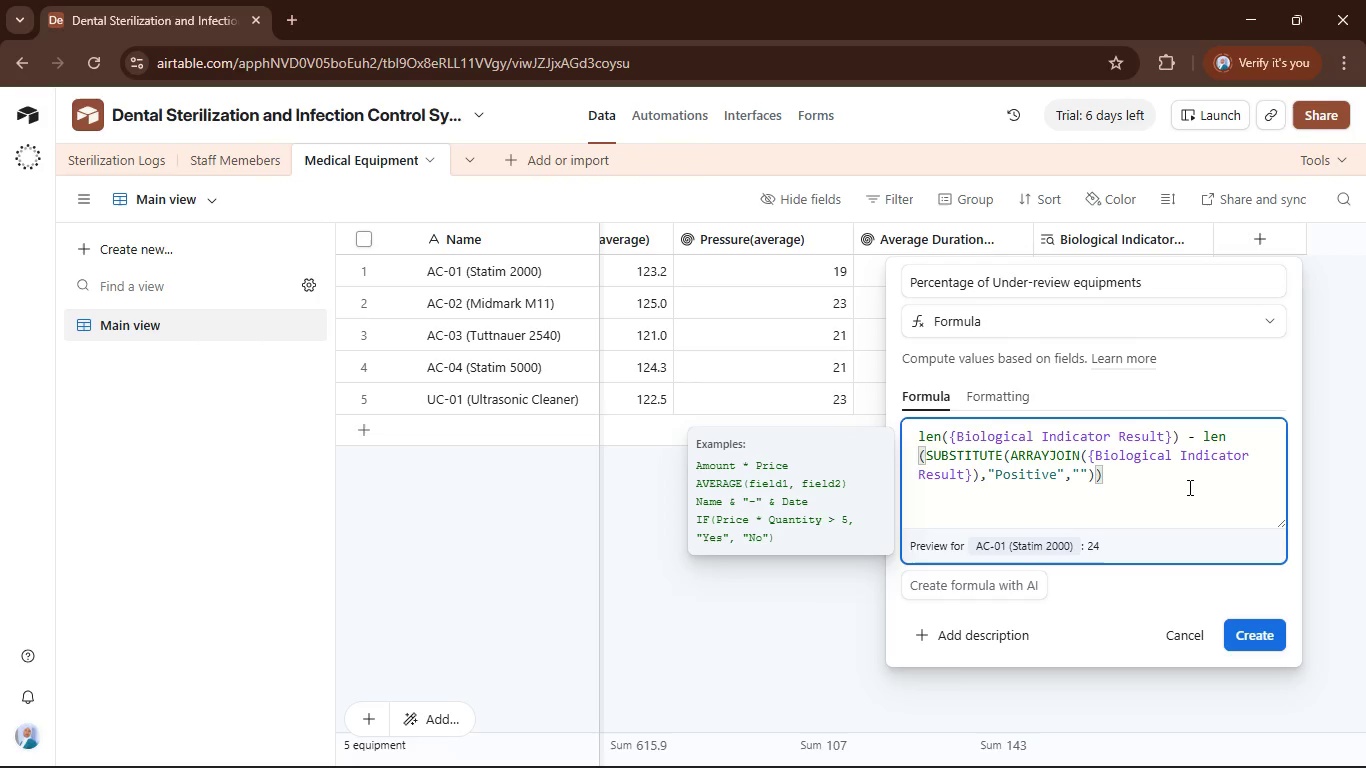 
key(Shift+0)
 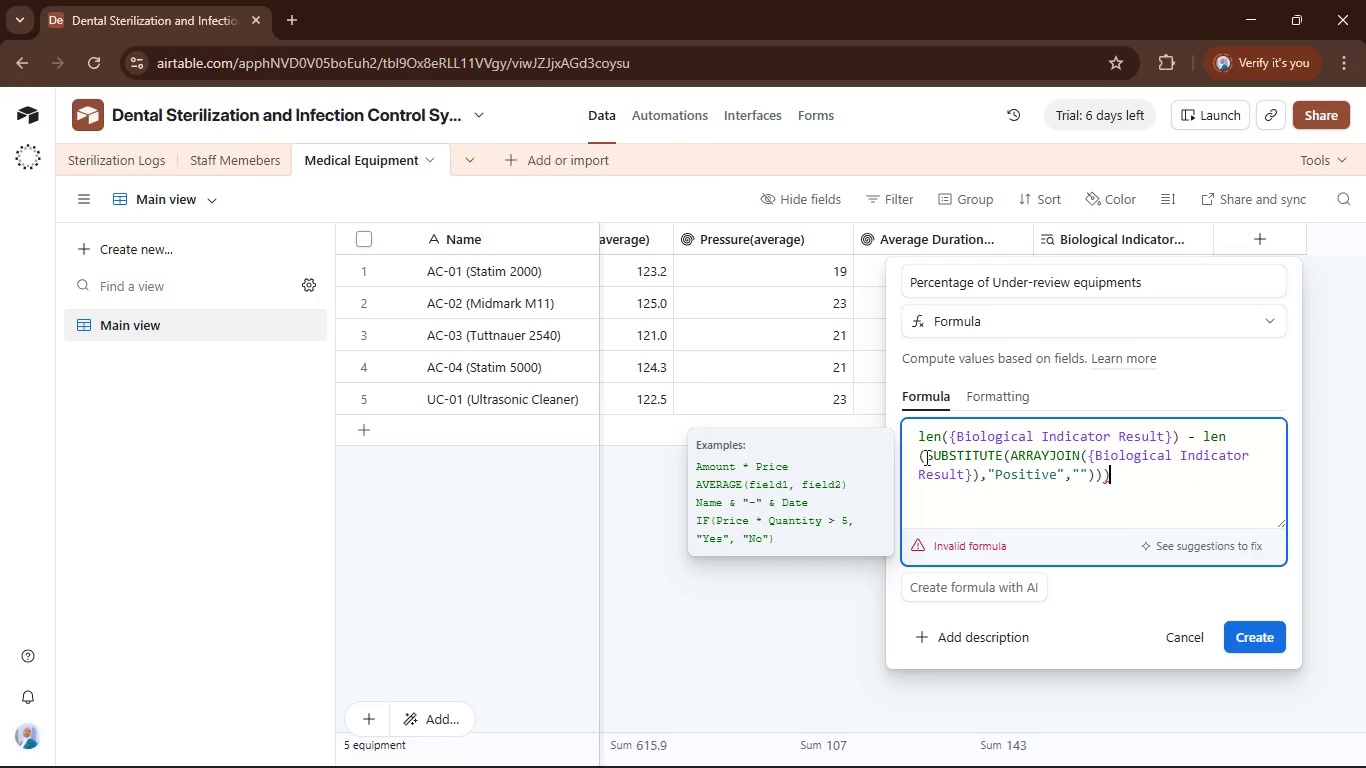 
left_click([910, 436])
 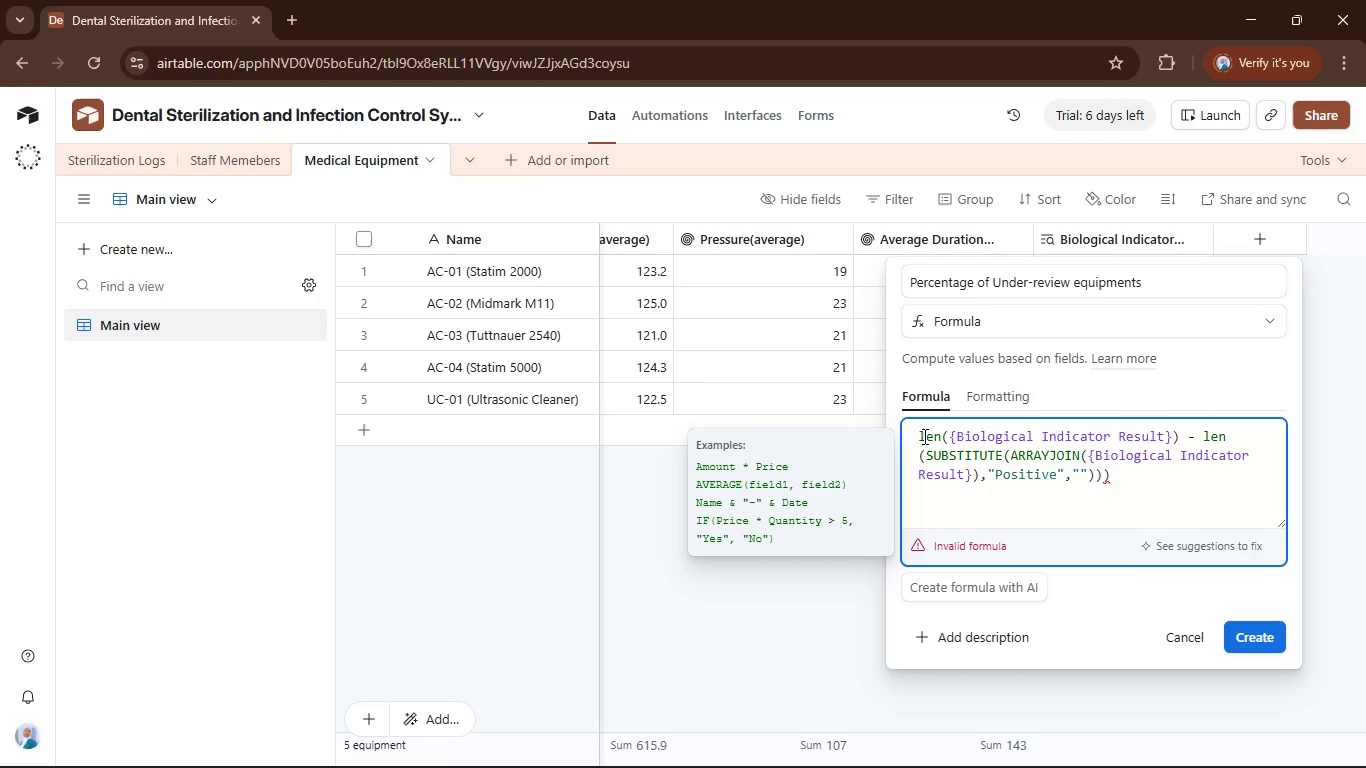 
left_click([923, 436])
 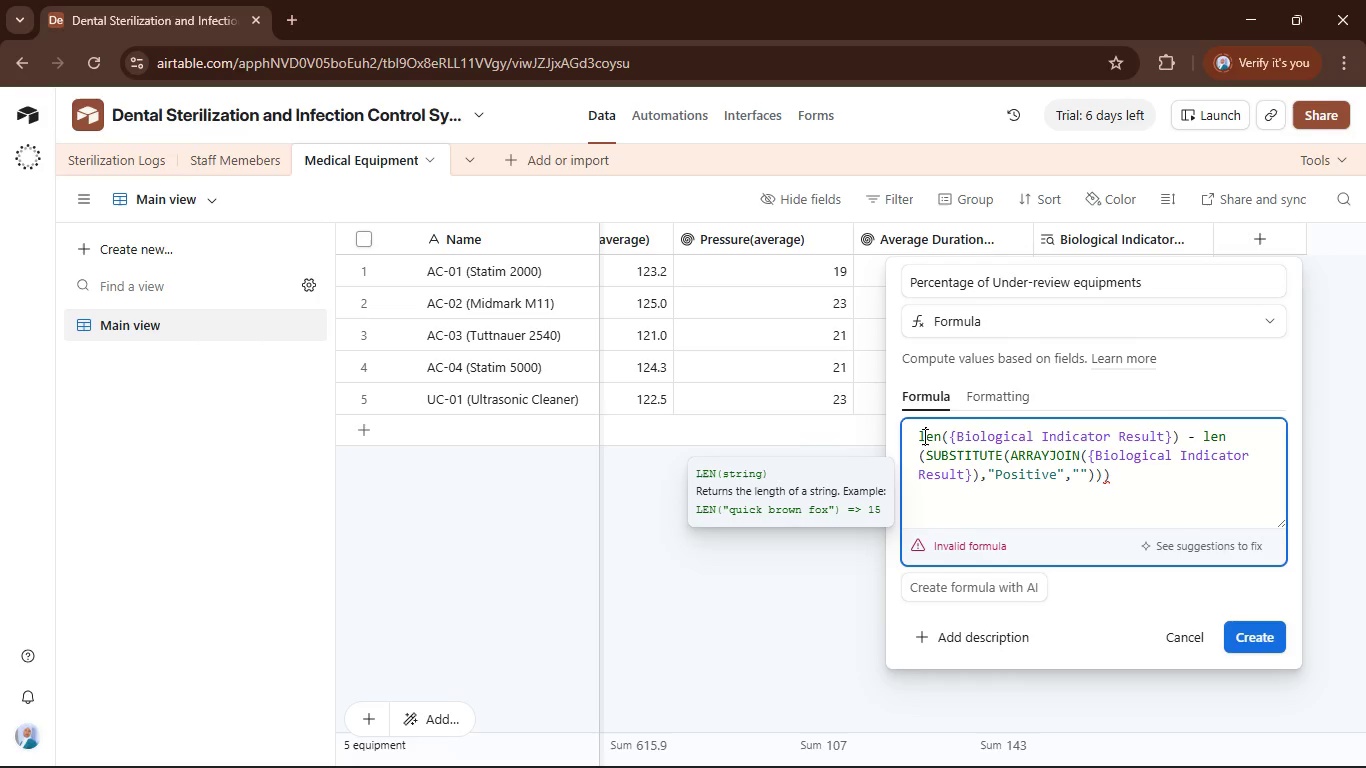 
key(Shift+ShiftRight)
 